 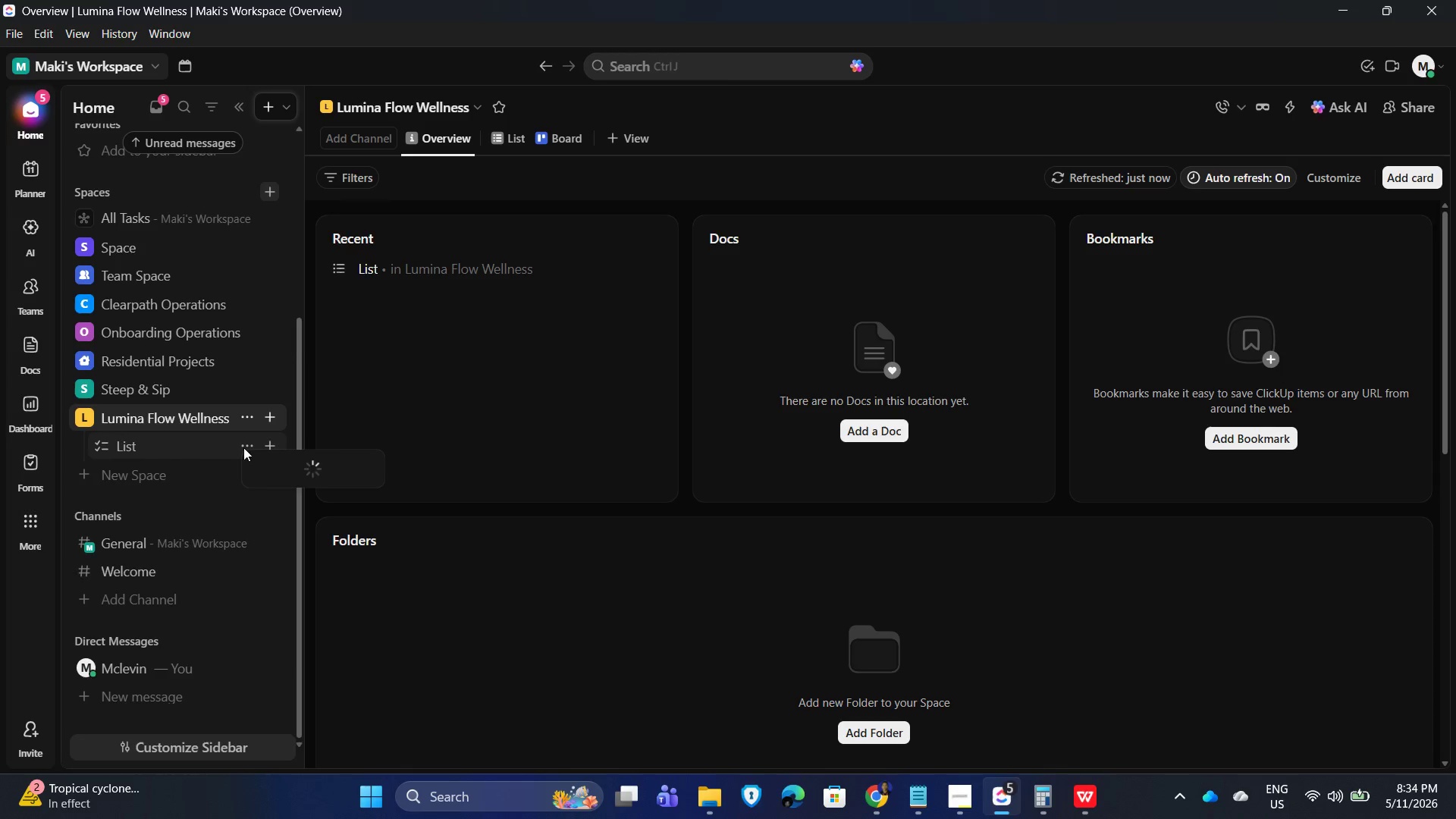 
mouse_move([262, 447])
 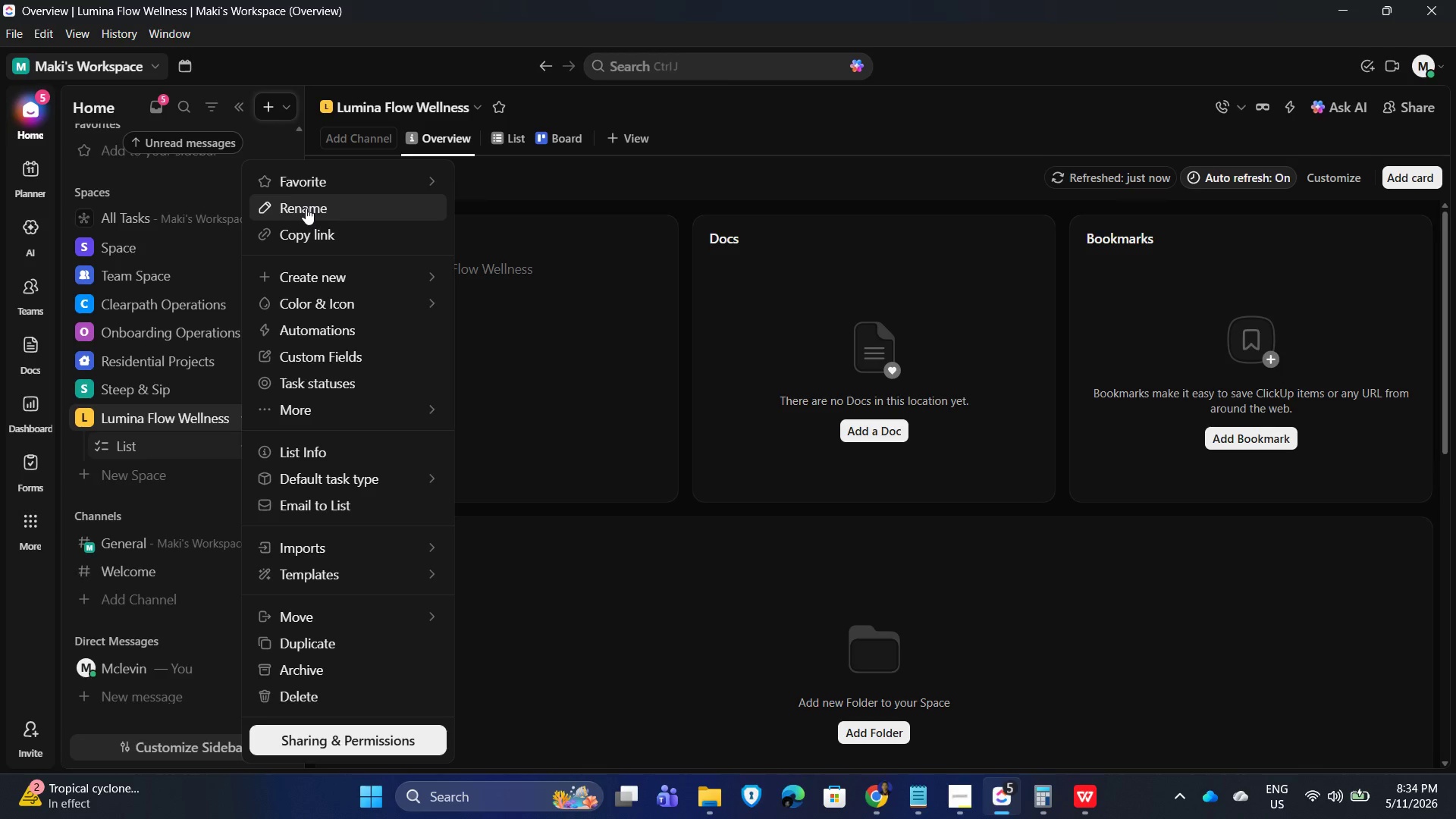 
wait(18.54)
 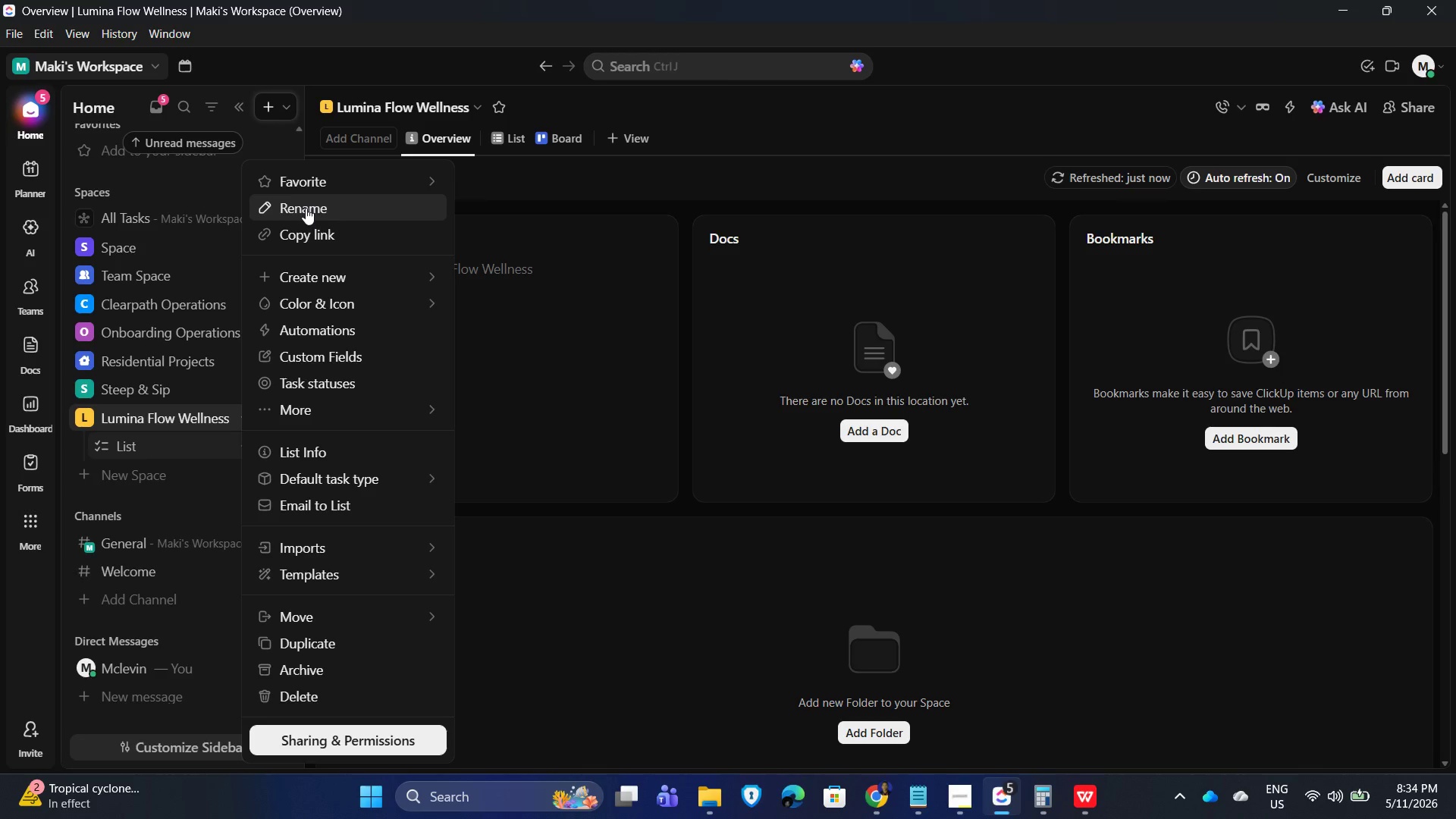 
key(Backspace)
key(Backspace)
key(Backspace)
key(Backspace)
key(Backspace)
type(Class Performance Logs)
 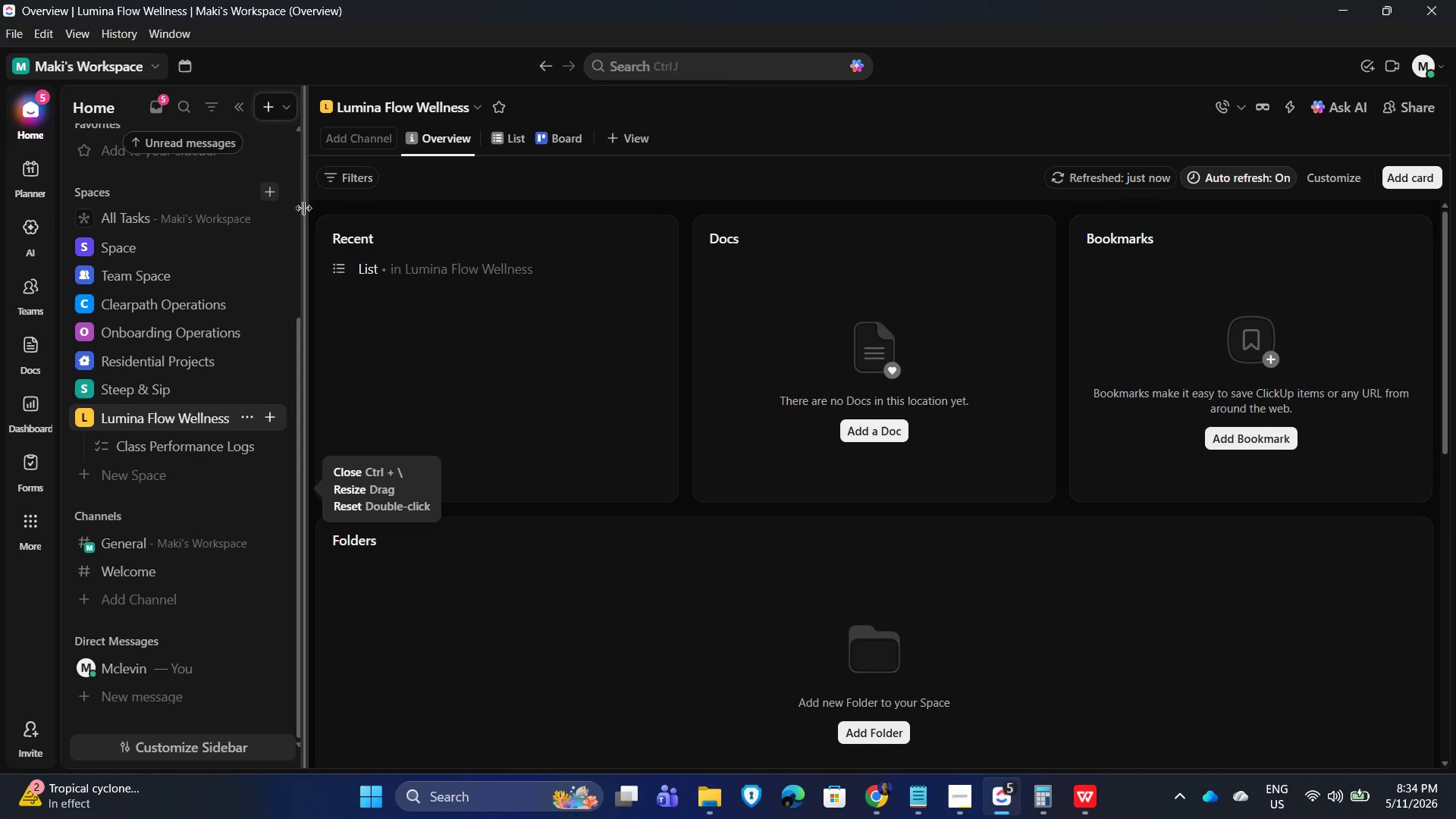 
 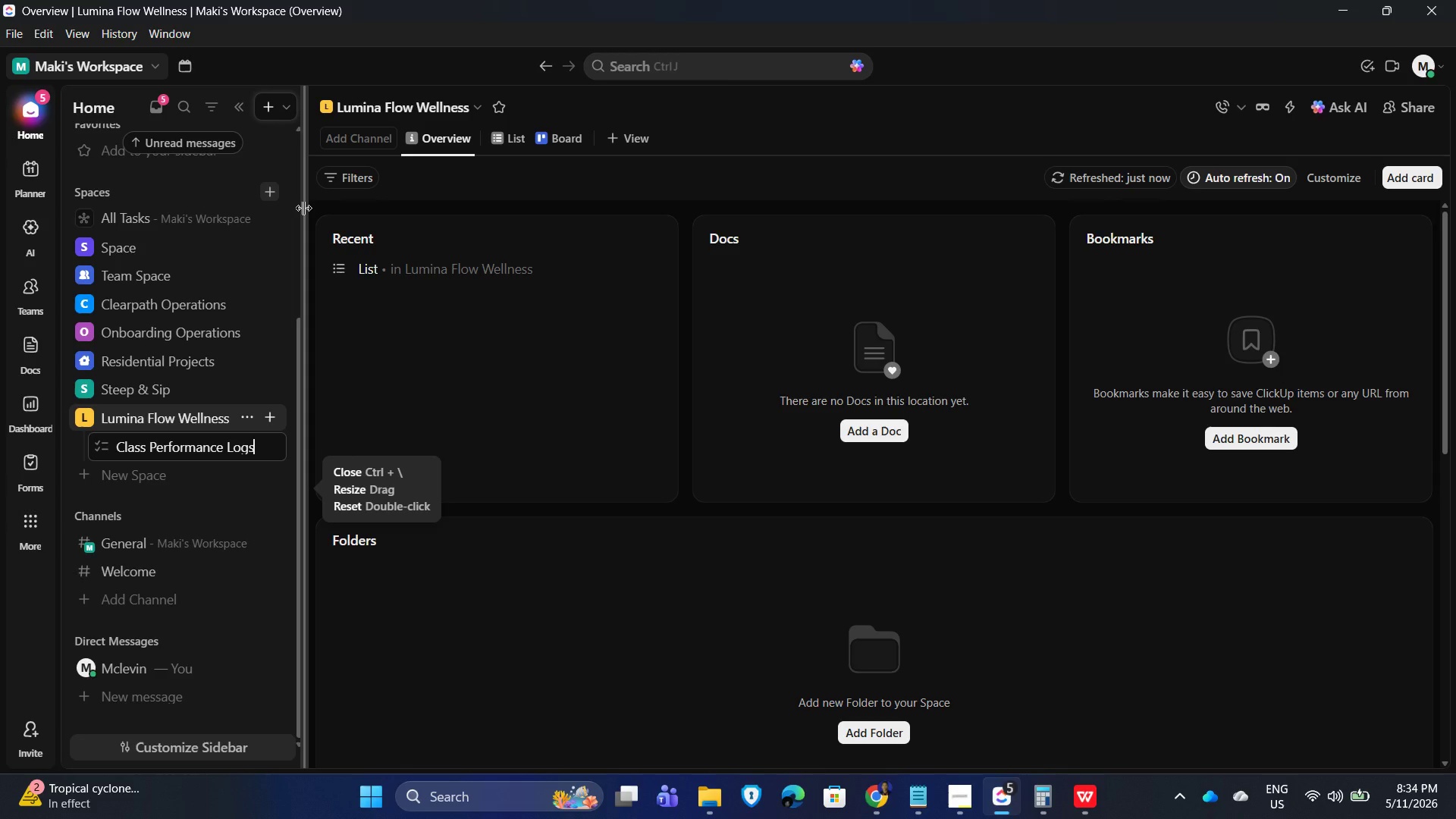 
key(Enter)
 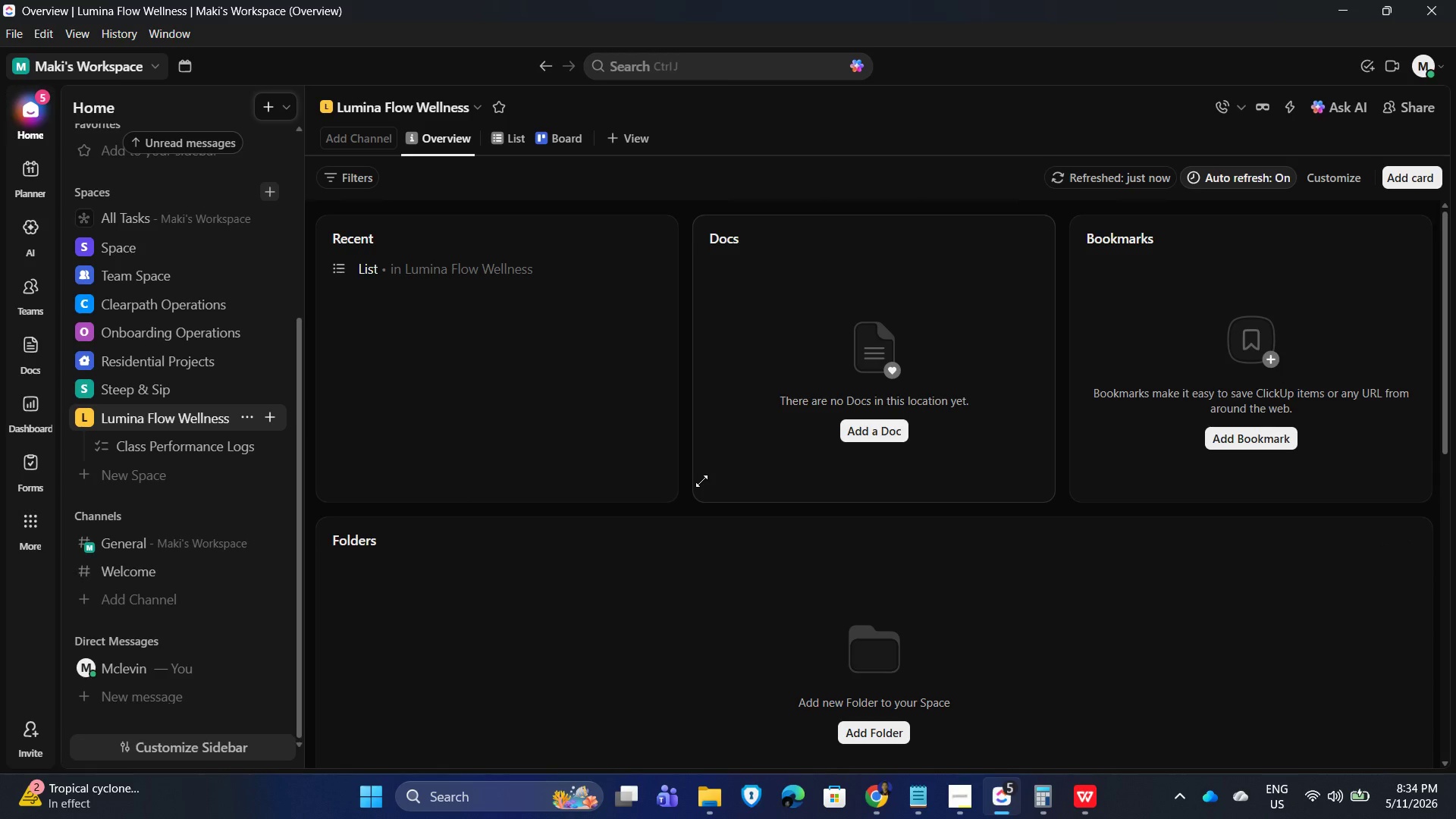 
wait(9.0)
 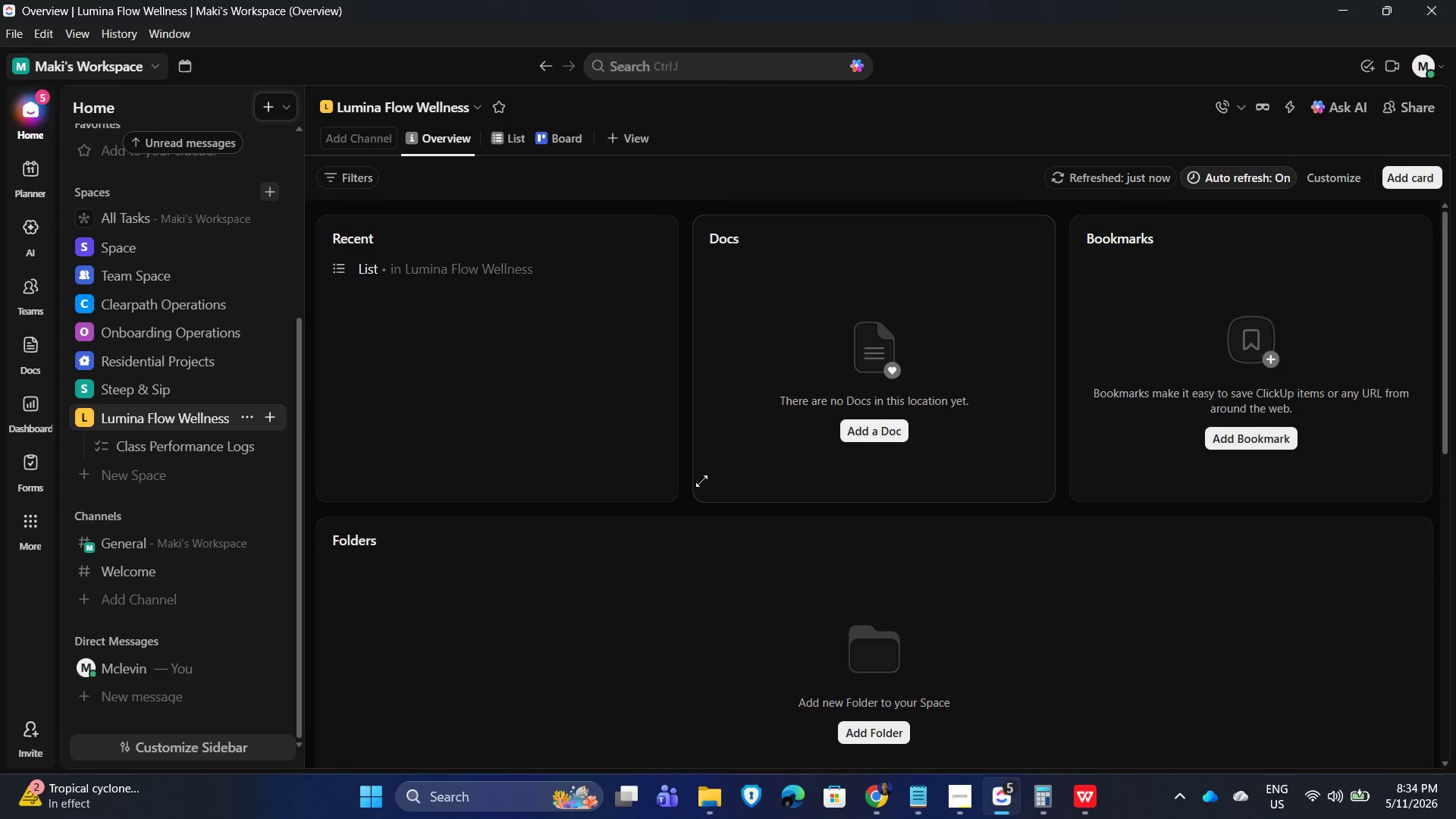 
left_click([146, 447])
 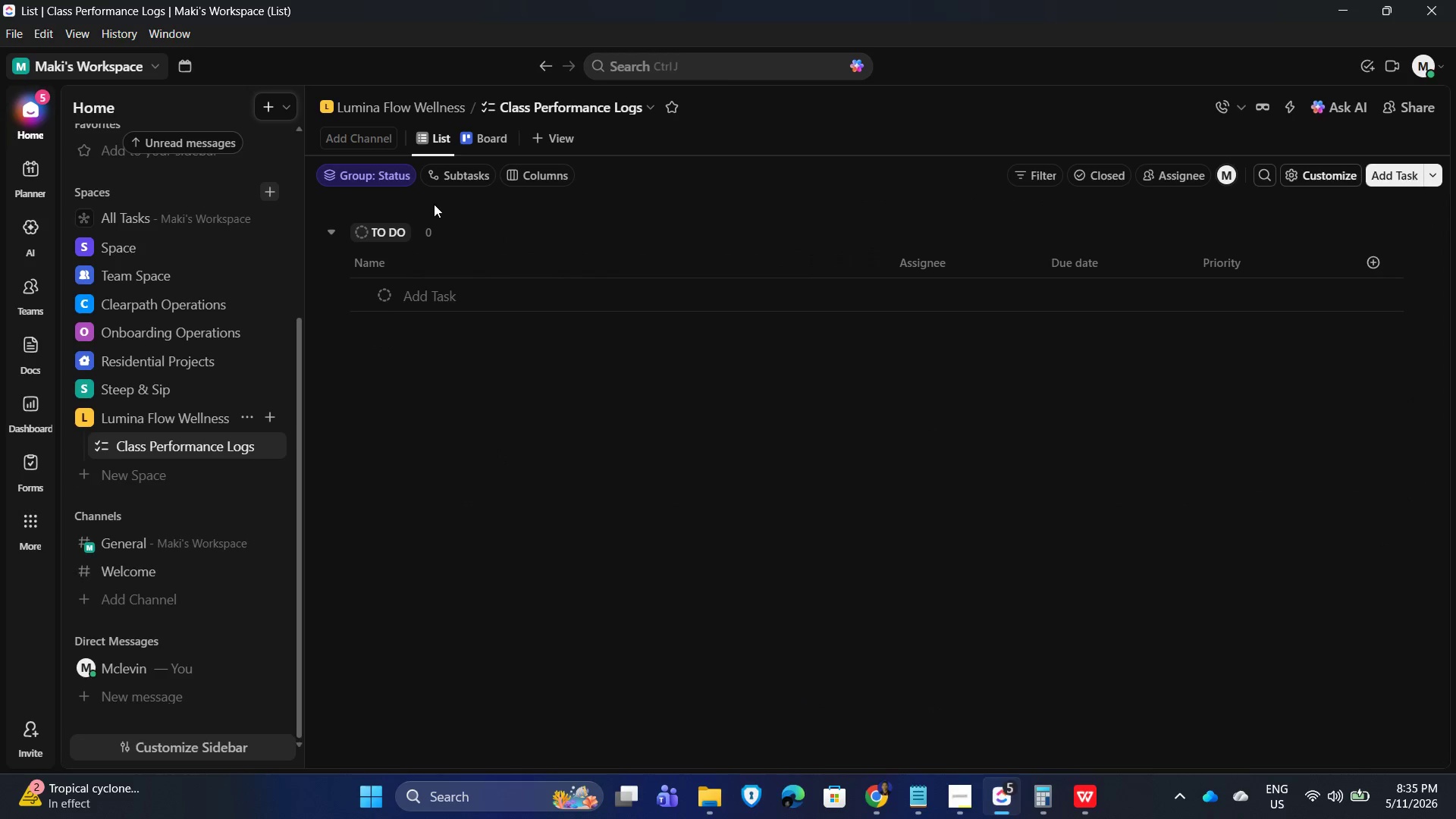 
left_click([451, 232])
 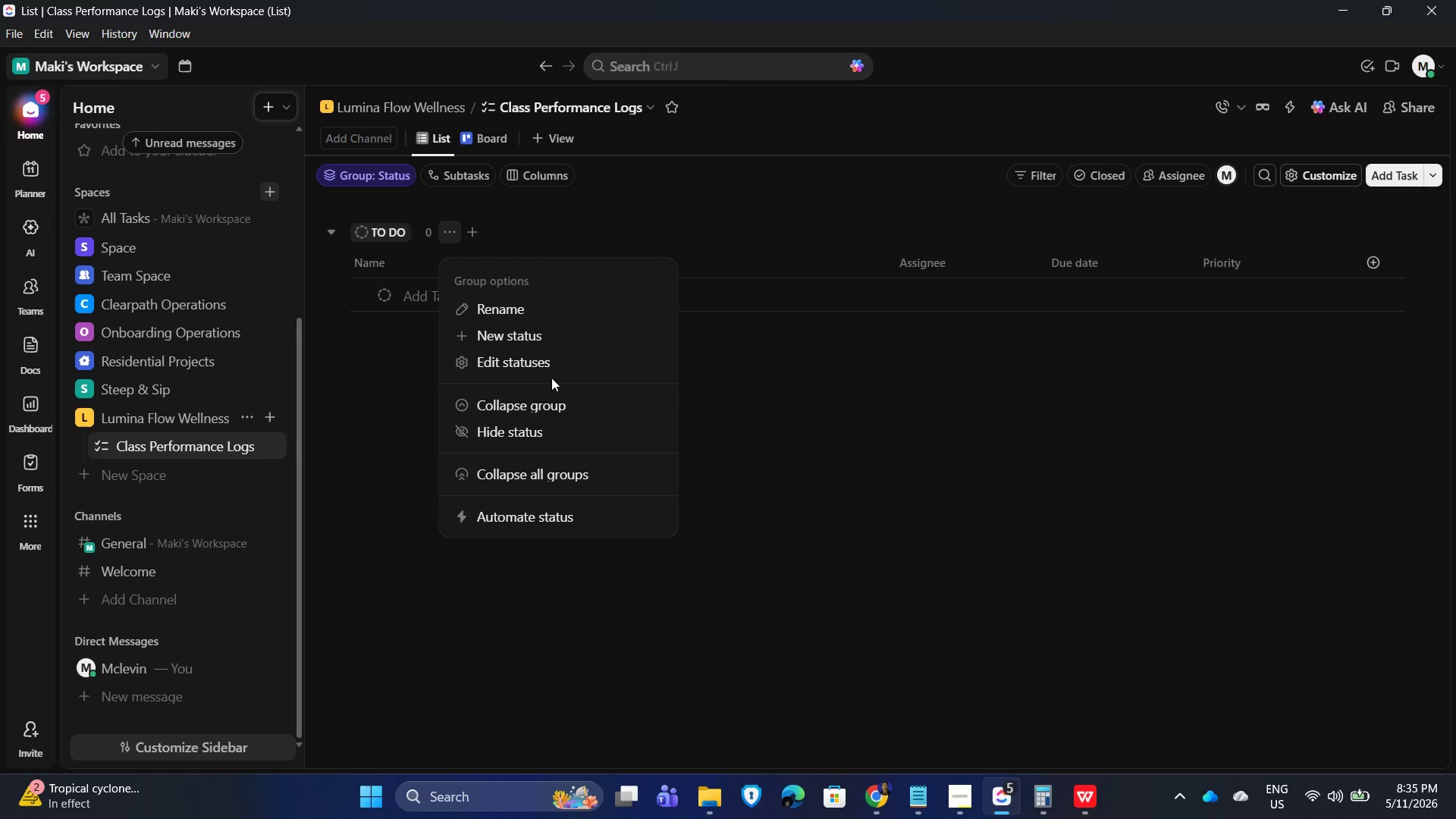 
left_click([566, 354])
 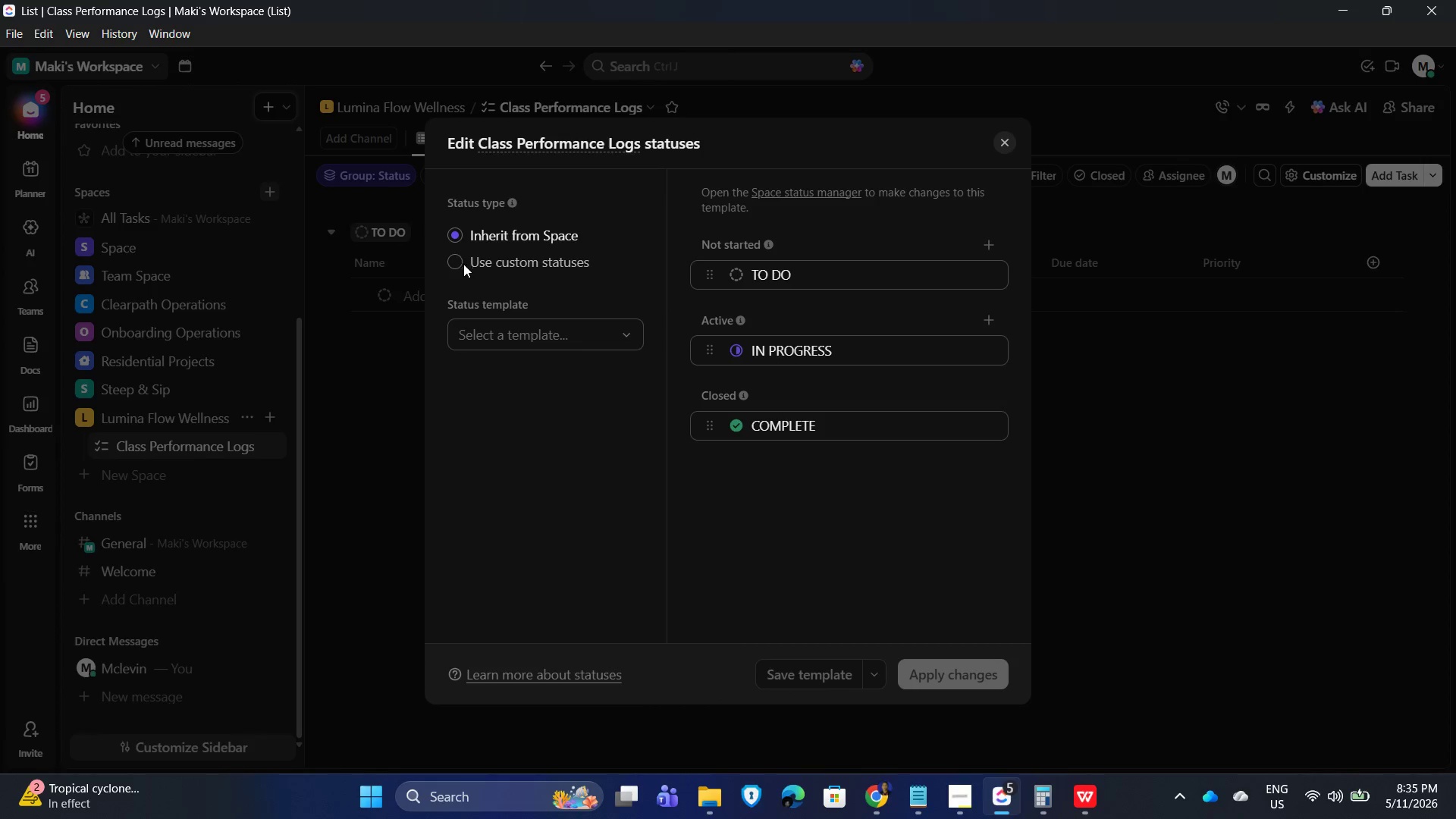 
left_click([455, 260])
 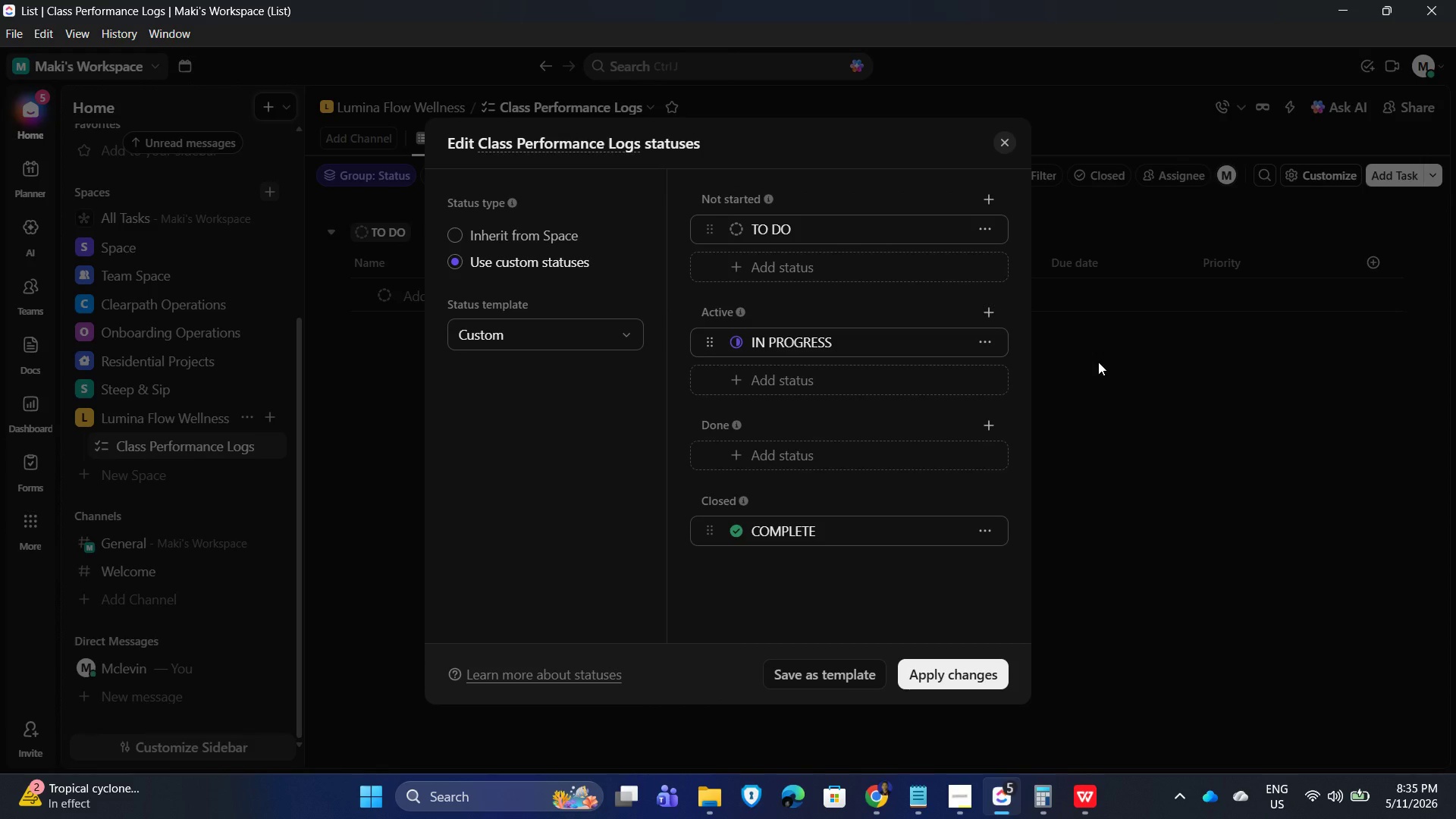 
wait(8.69)
 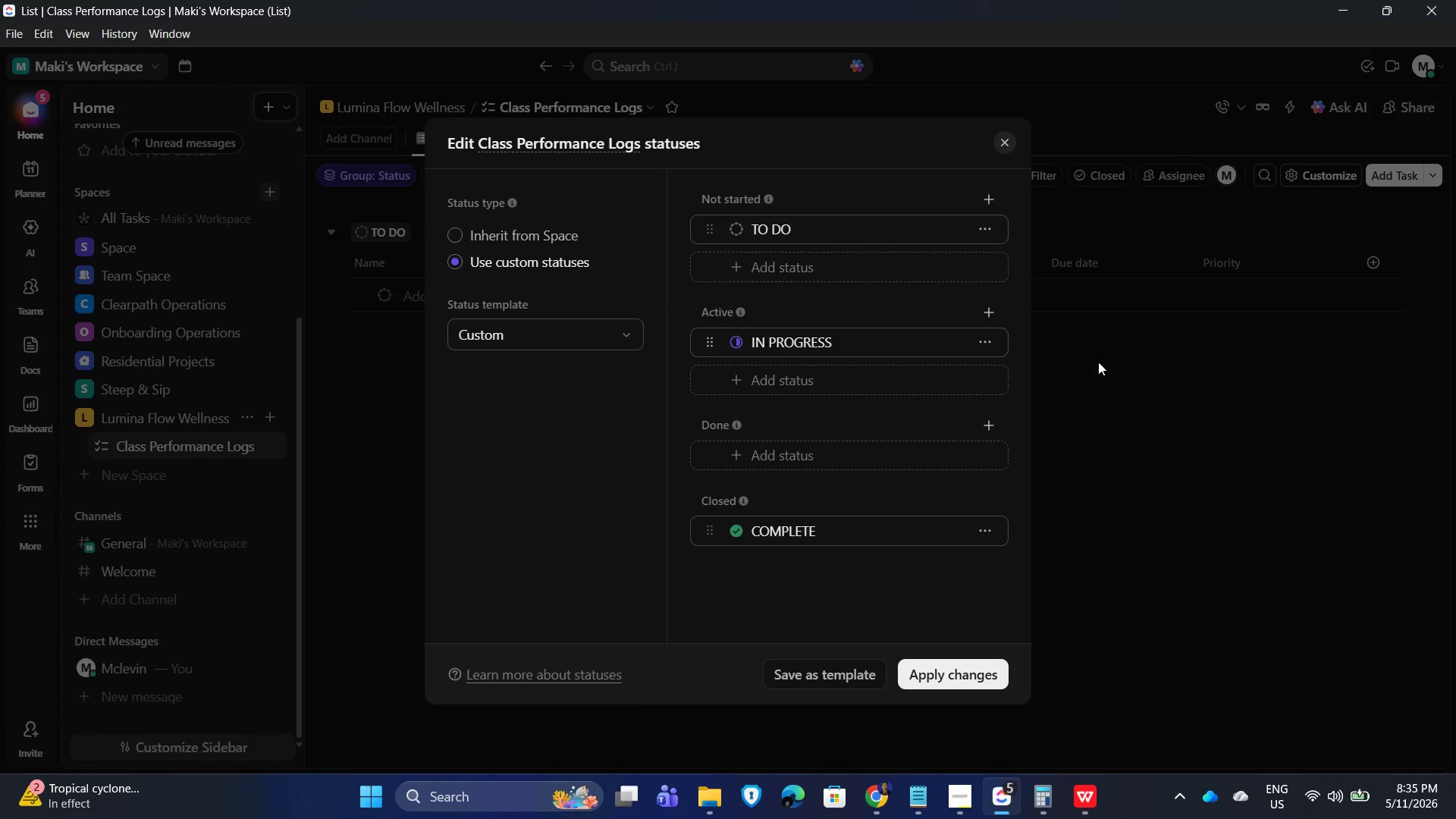 
key(Backspace)
key(Backspace)
key(Backspace)
key(Backspace)
key(Backspace)
type(Pending Review)
 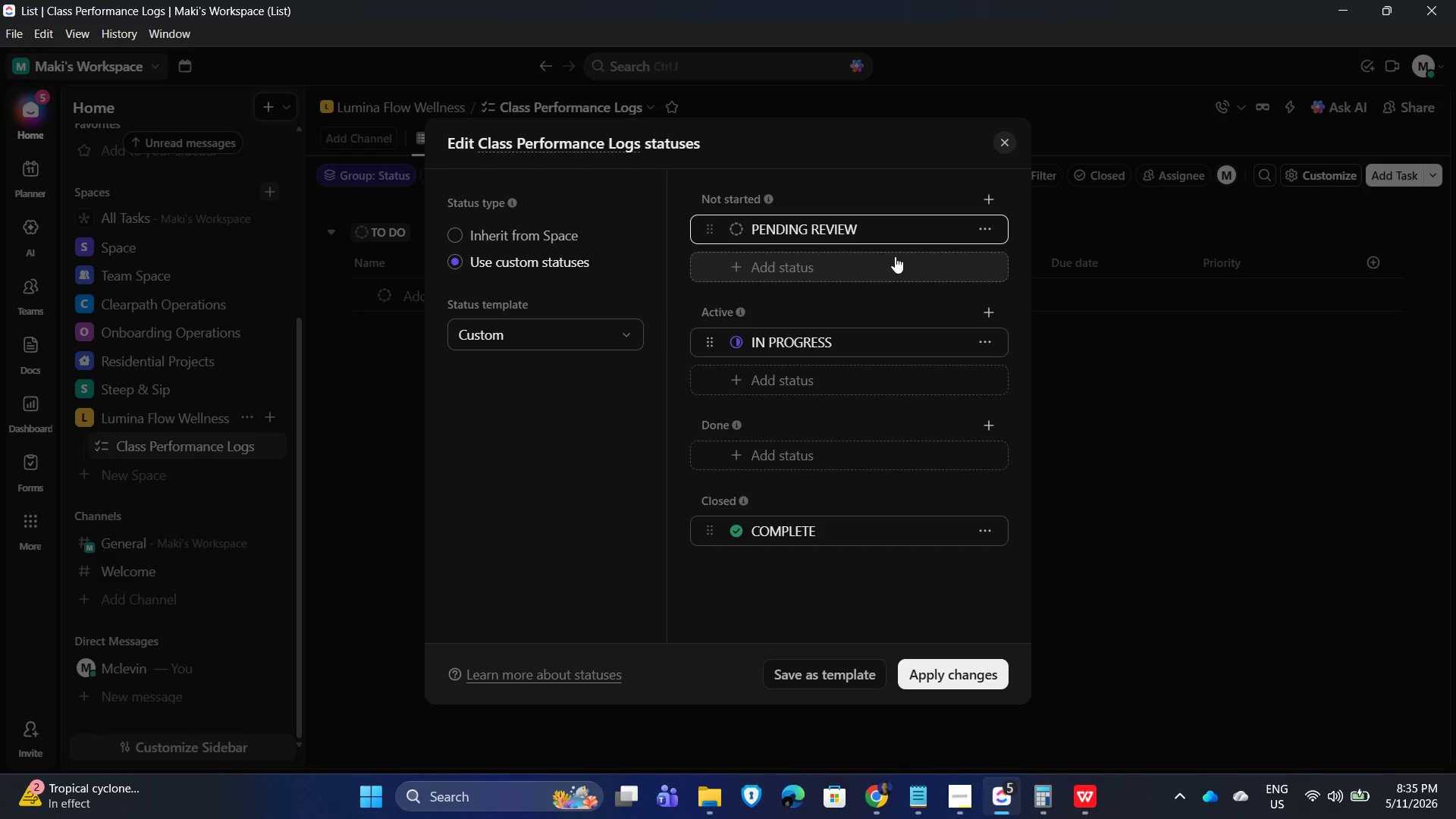 
key(Enter)
 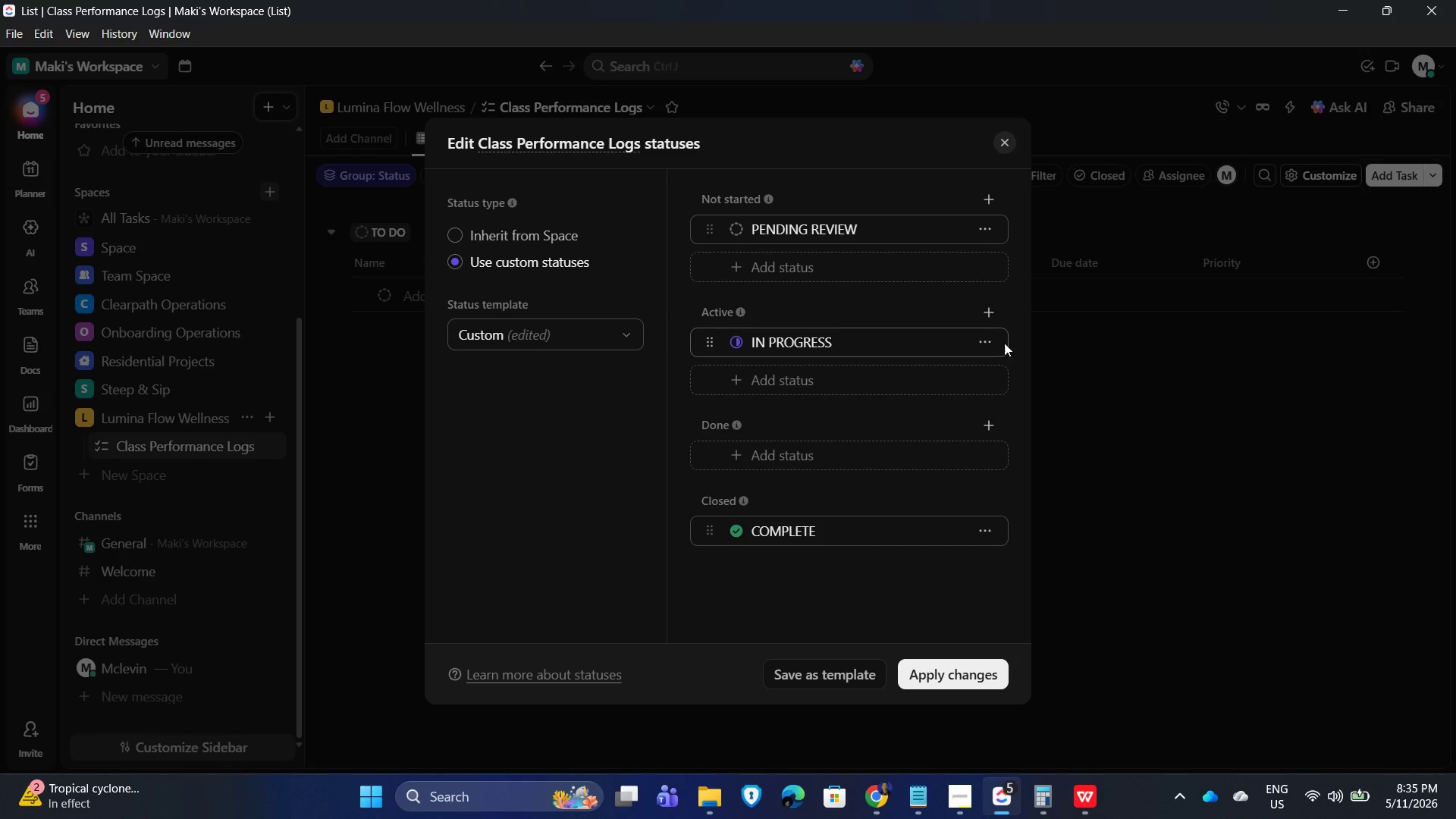 
wait(6.3)
 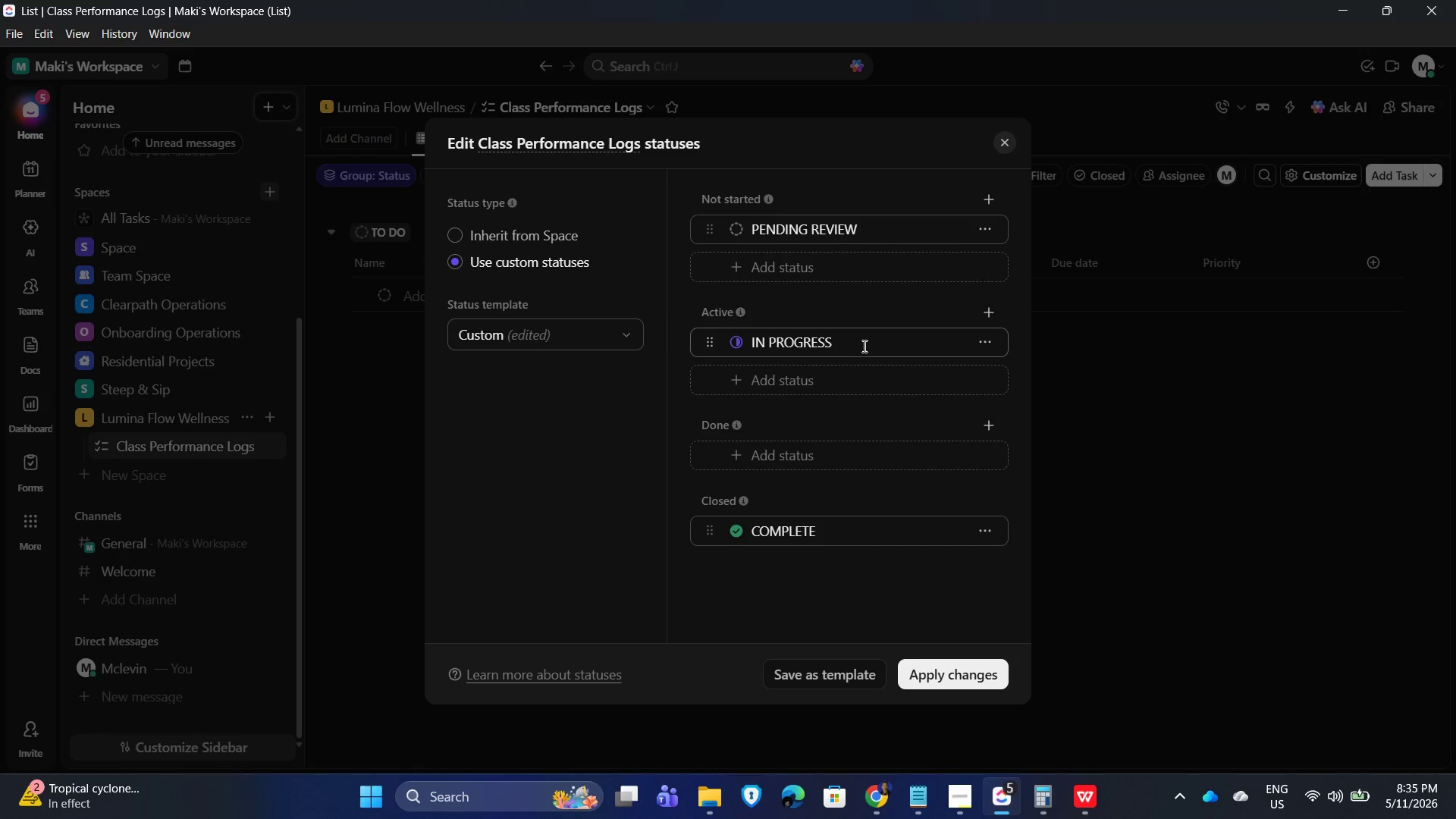 
left_click([981, 344])
 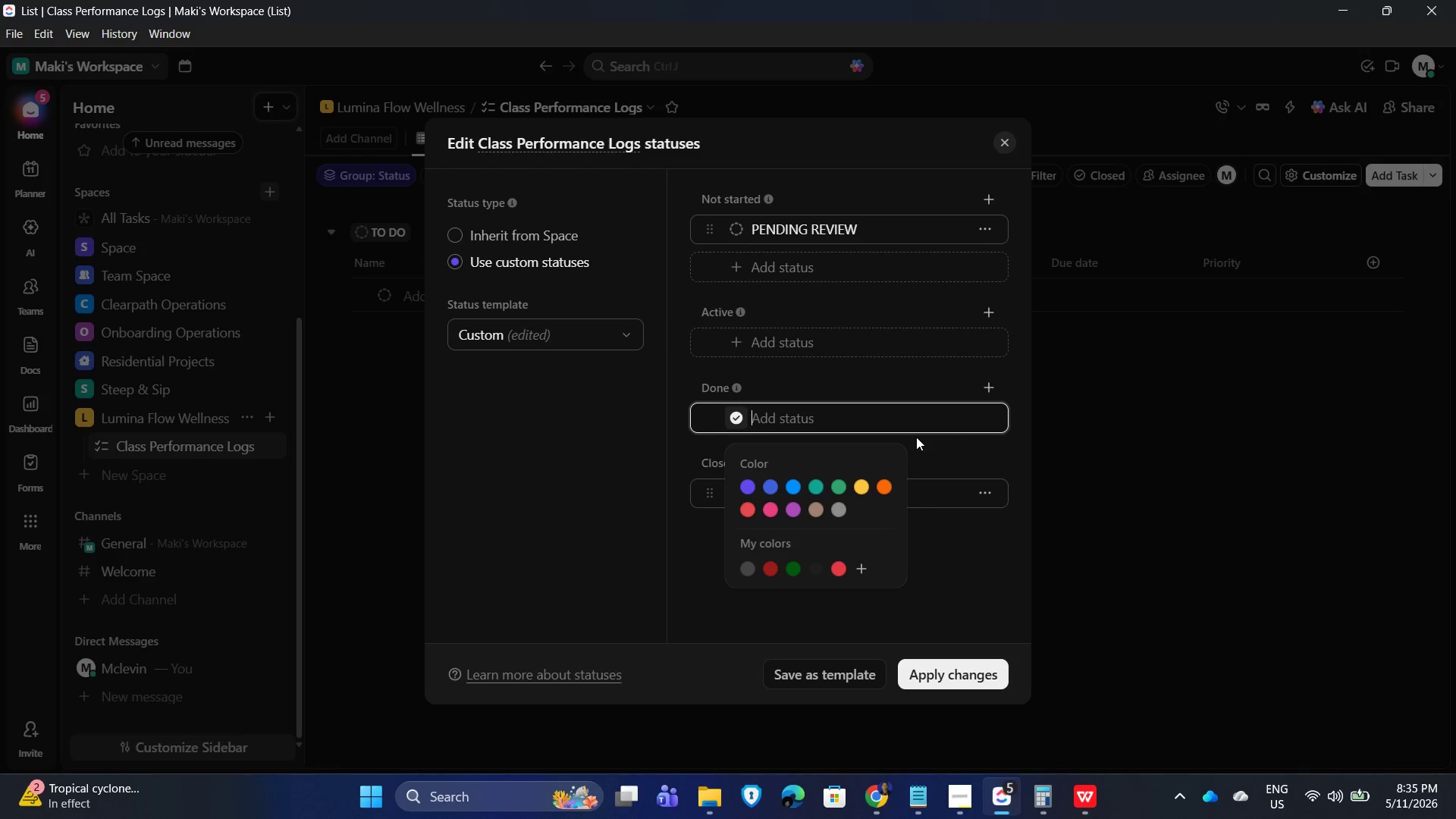 
type(Finalized)
 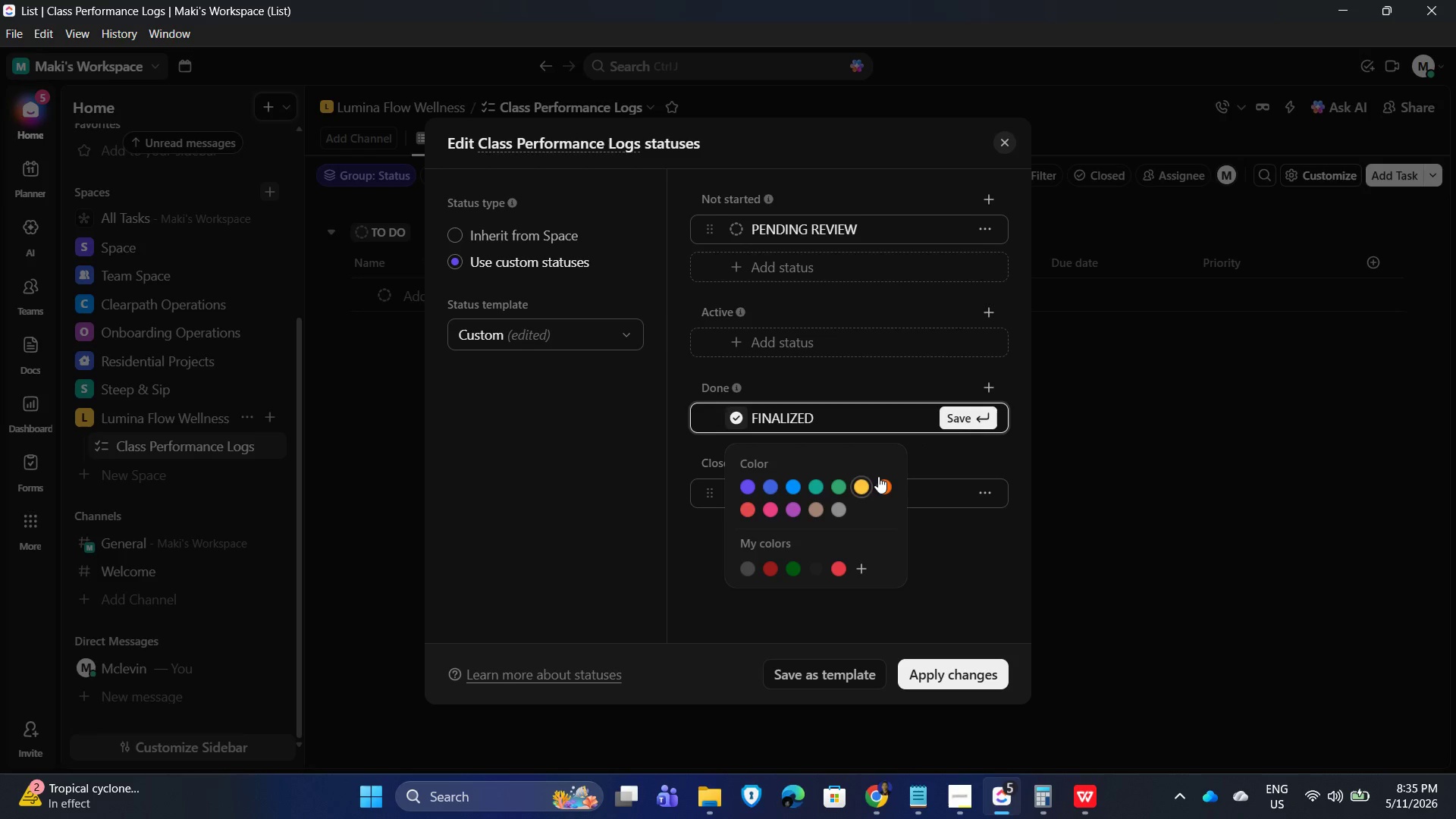 
left_click([958, 422])
 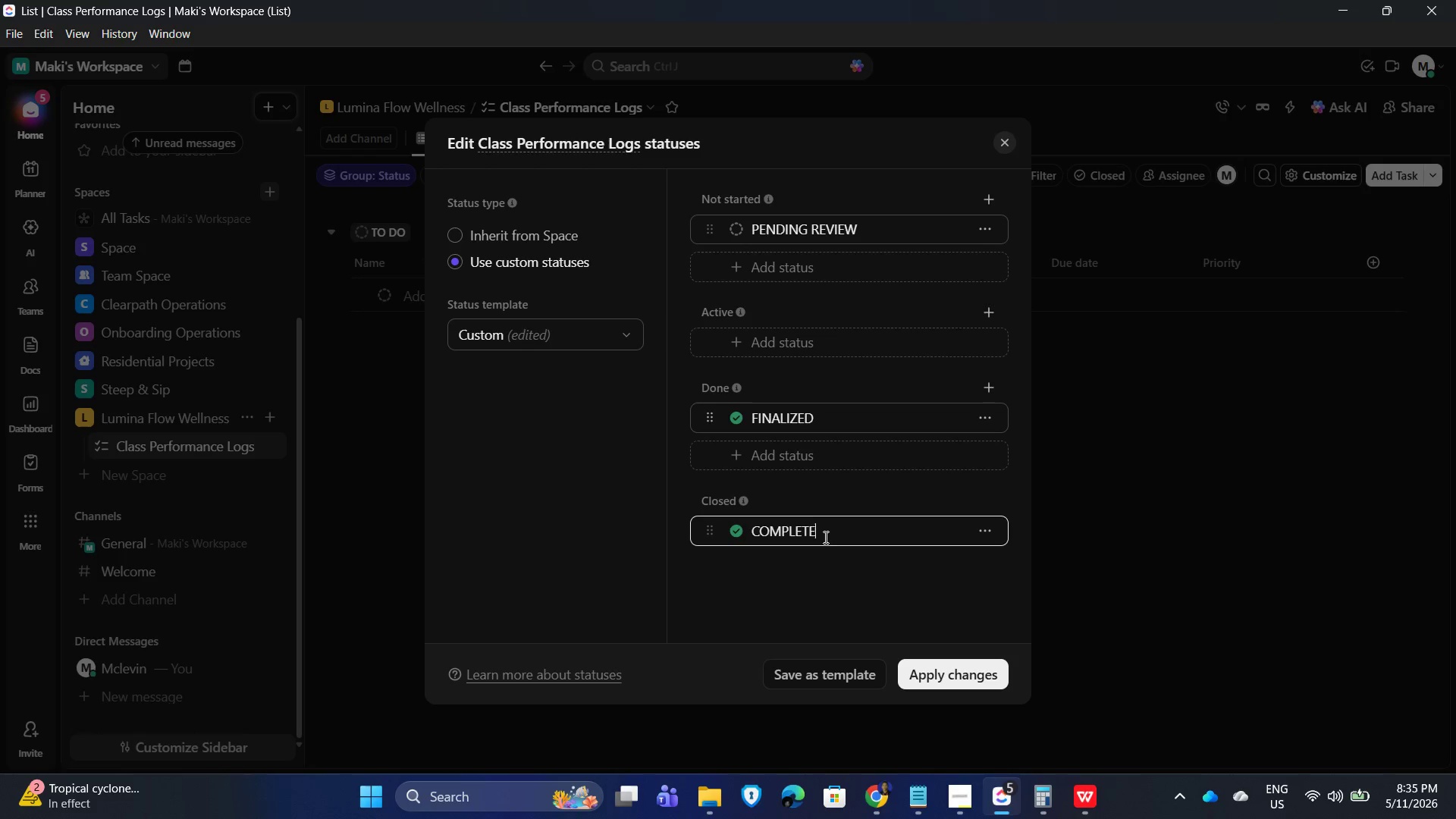 
left_click_drag(start_coordinate=[835, 535], to_coordinate=[720, 524])
 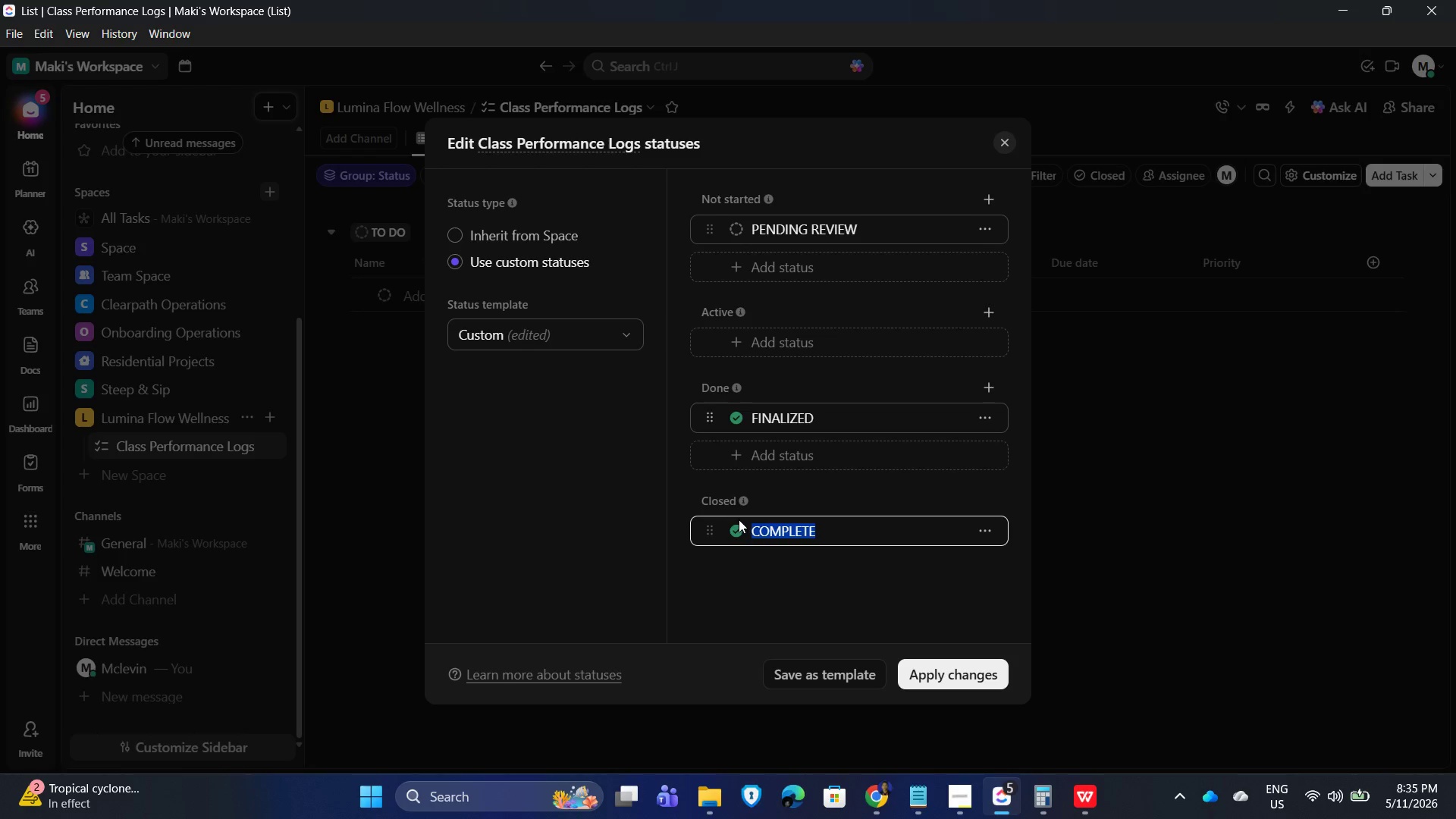 
type(Arvice)
key(Backspace)
key(Backspace)
key(Backspace)
key(Backspace)
type(cheve)
 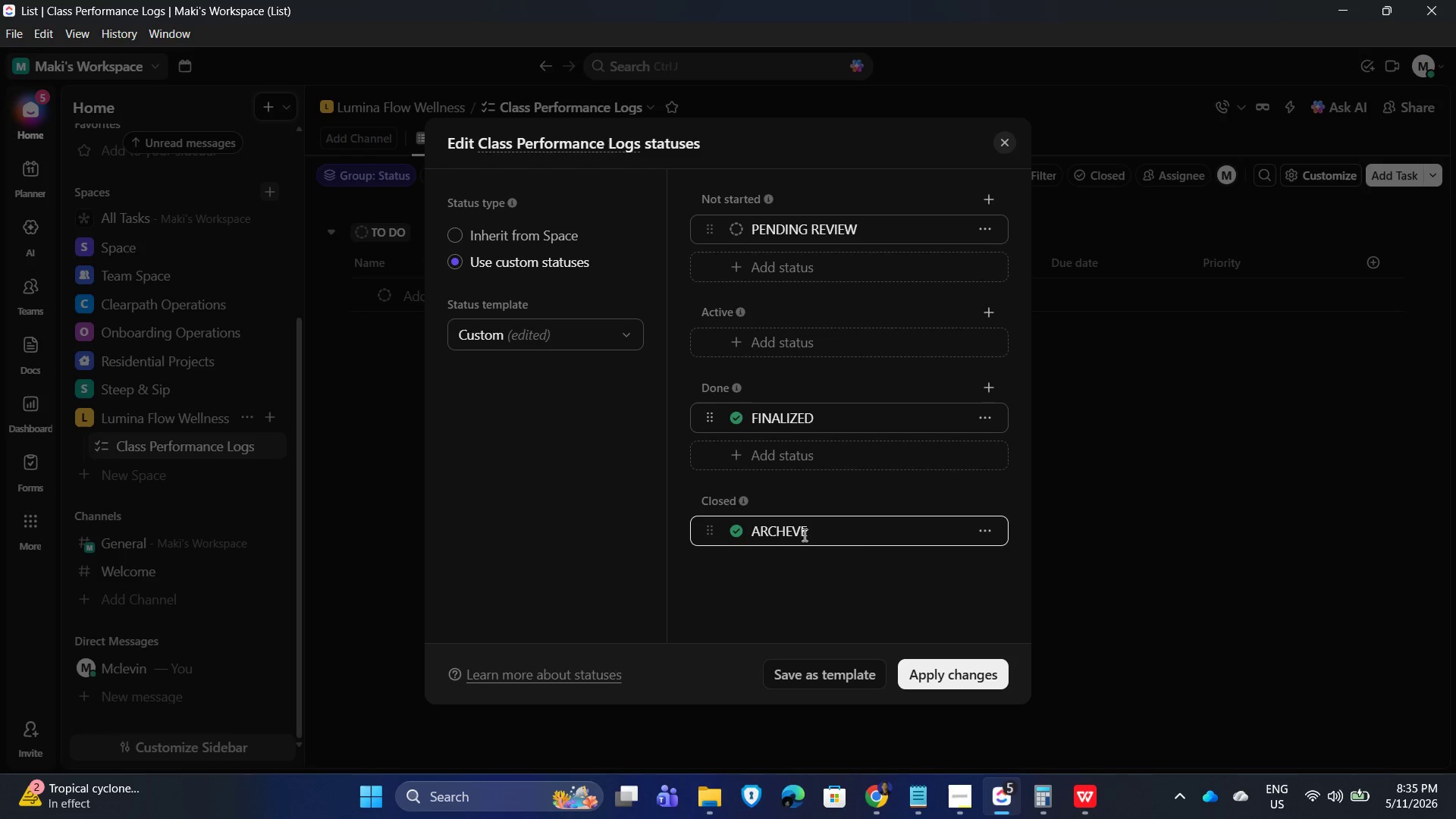 
key(Backspace)
key(Backspace)
key(Backspace)
type(ived)
 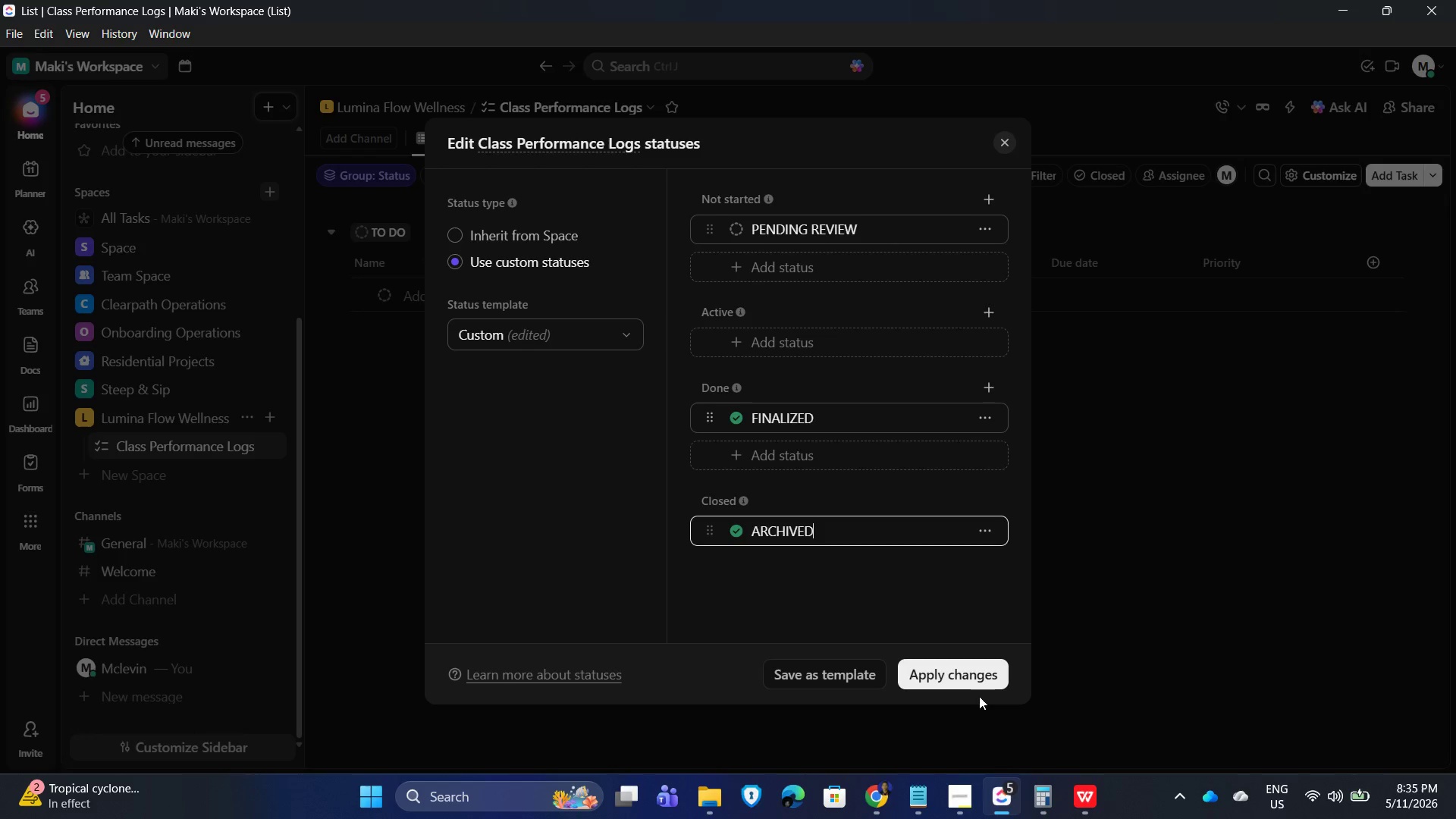 
wait(5.92)
 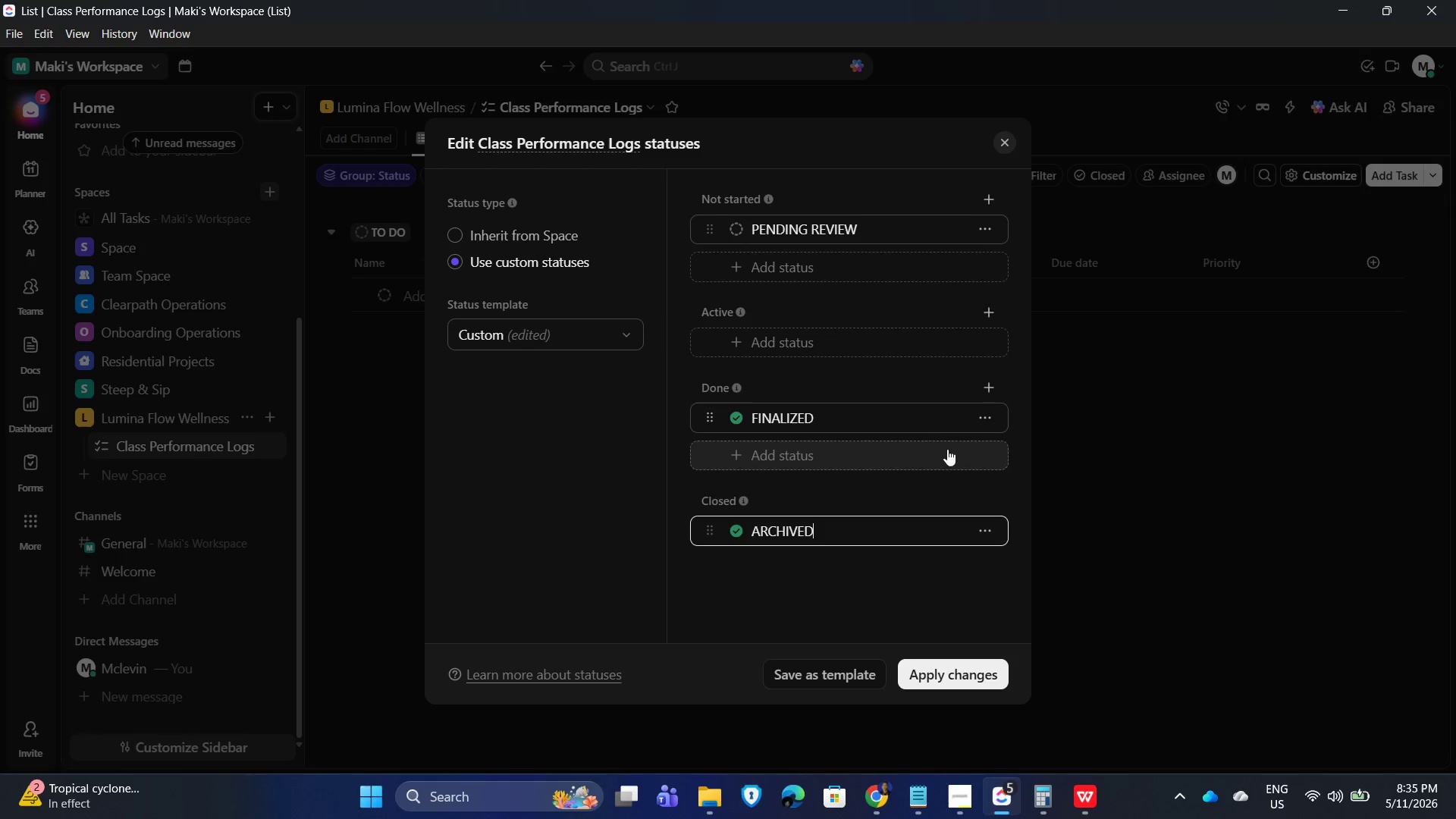 
key(Enter)
 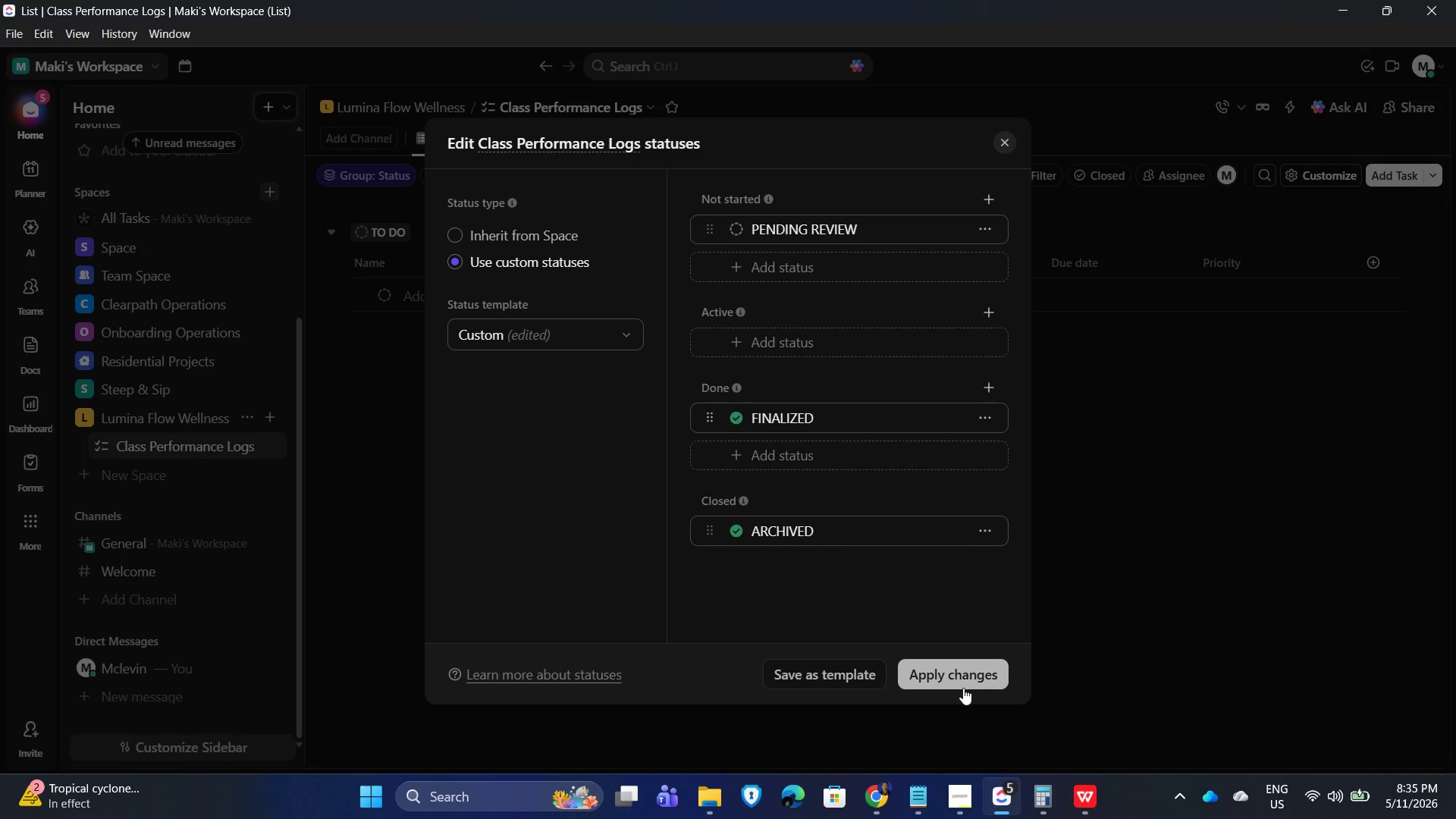 
left_click([962, 684])
 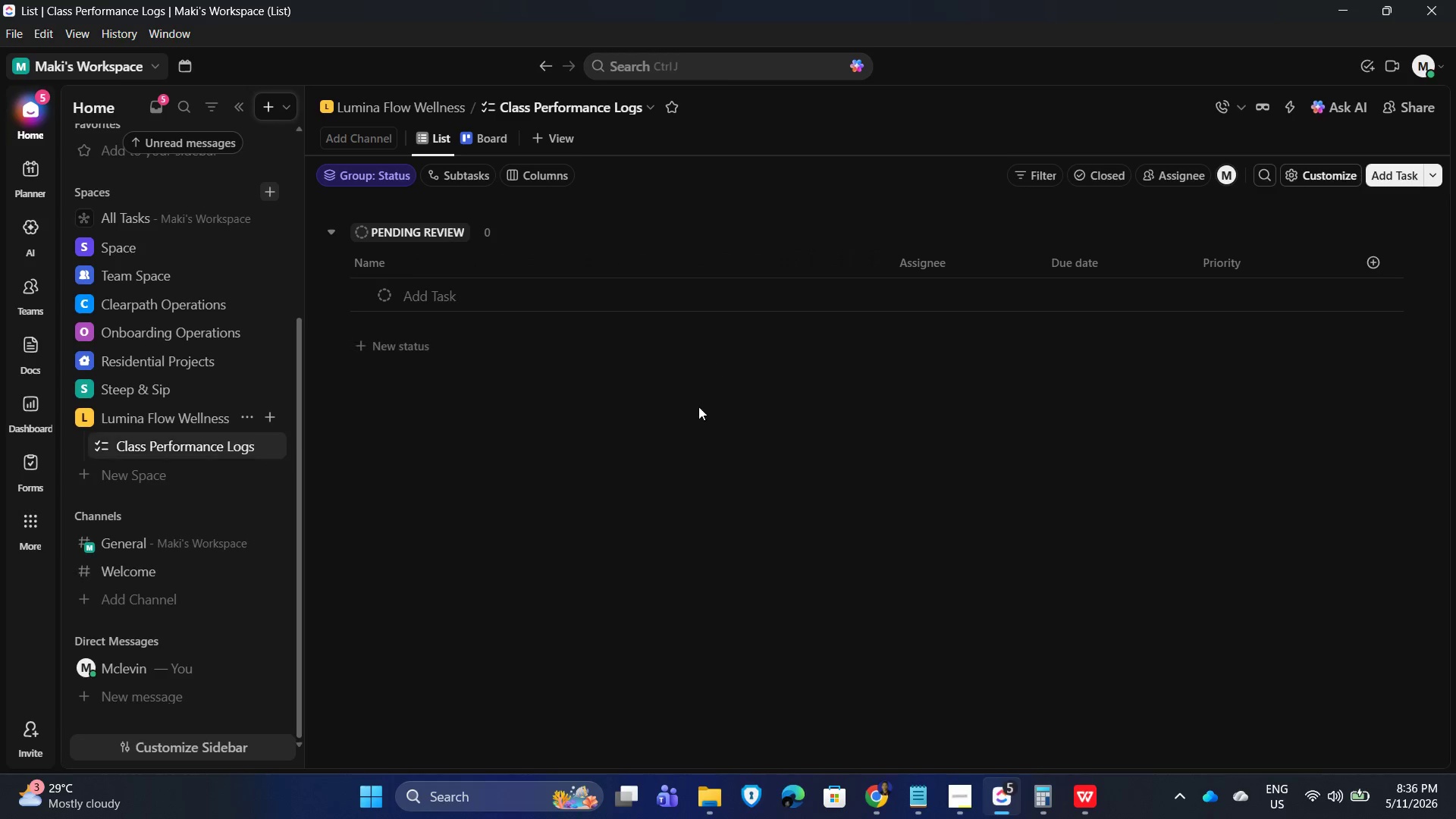 
wait(21.0)
 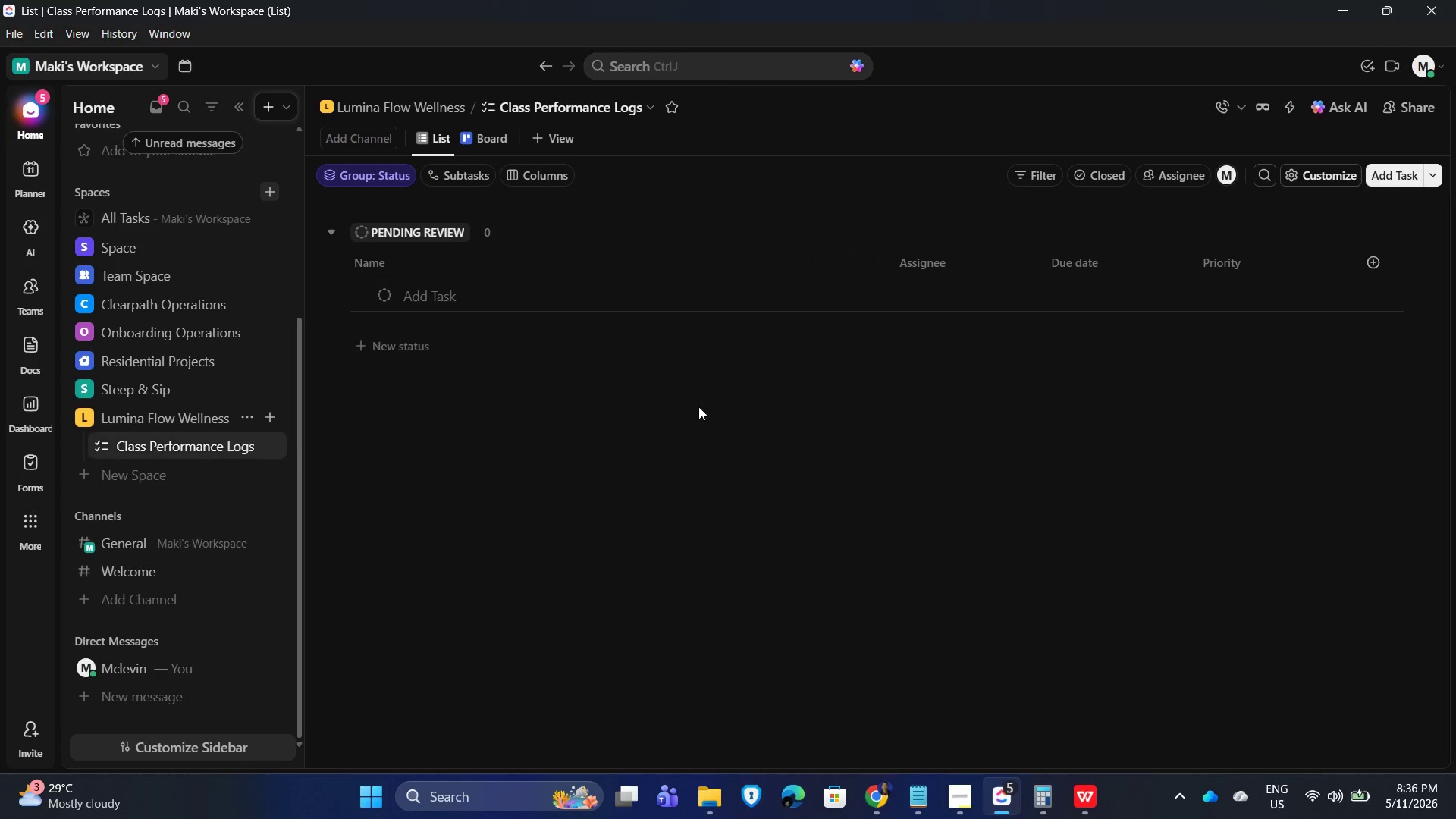 
left_click([1250, 573])
 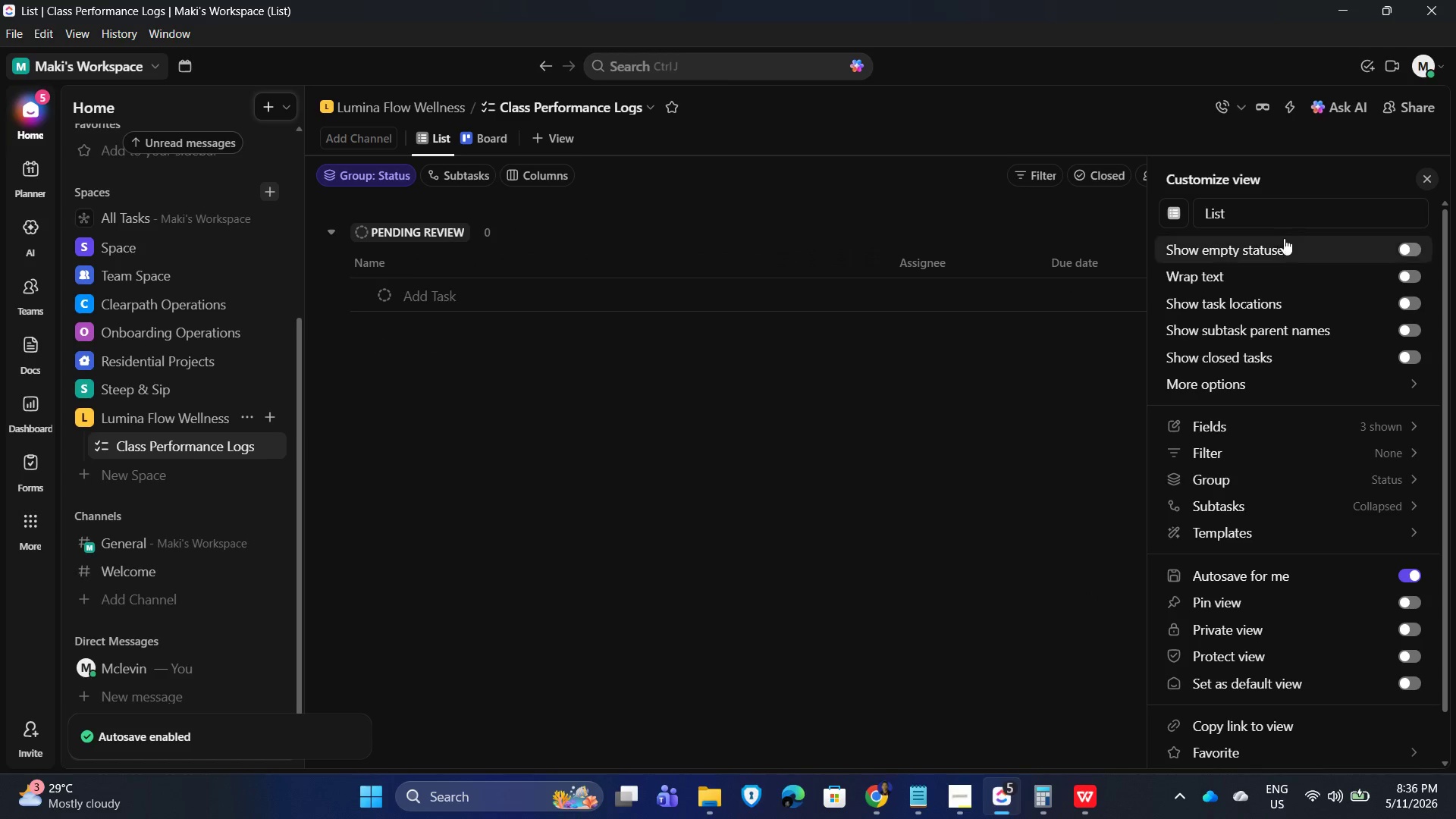 
left_click([1190, 245])
 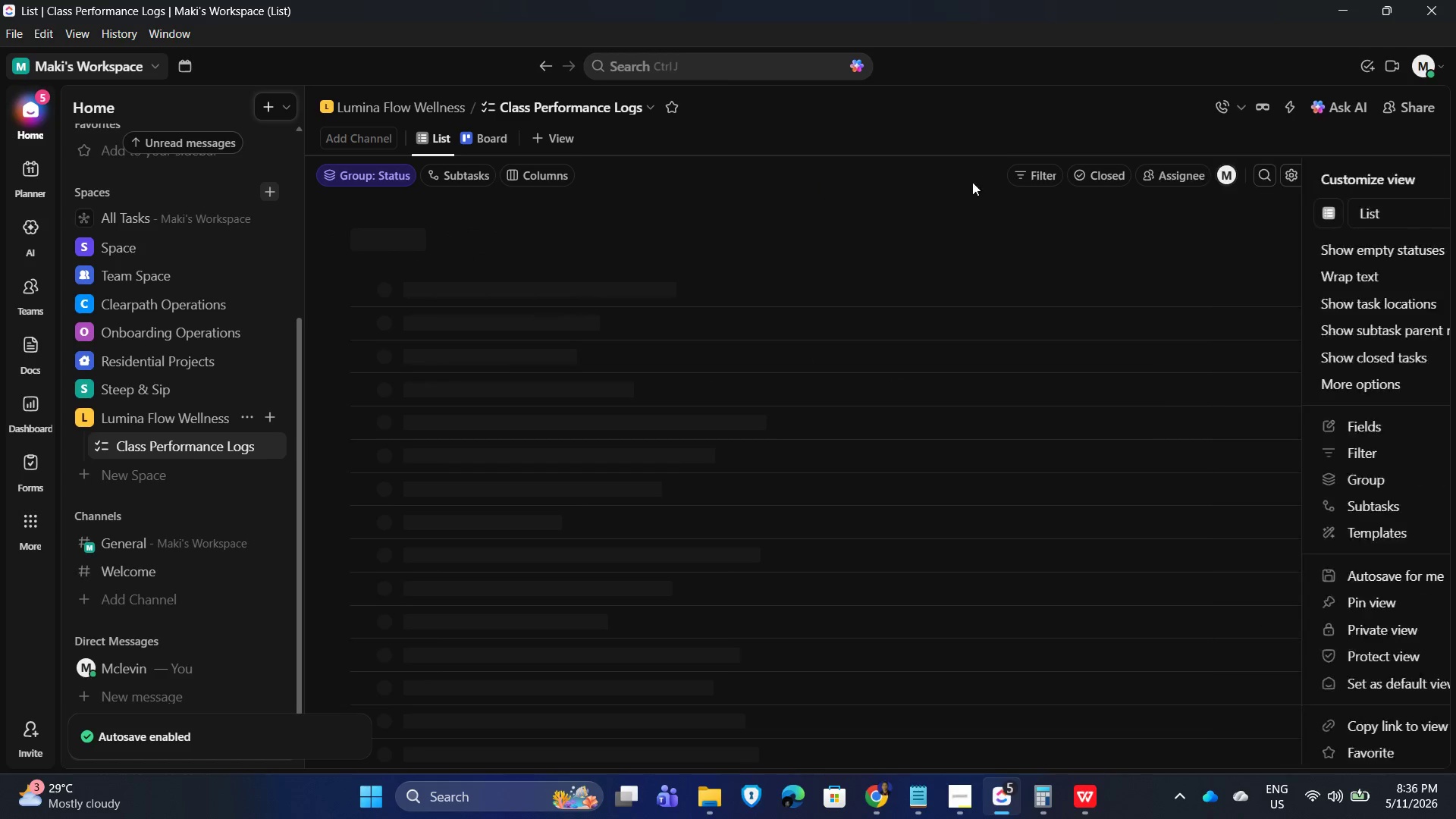 
left_click([1103, 174])
 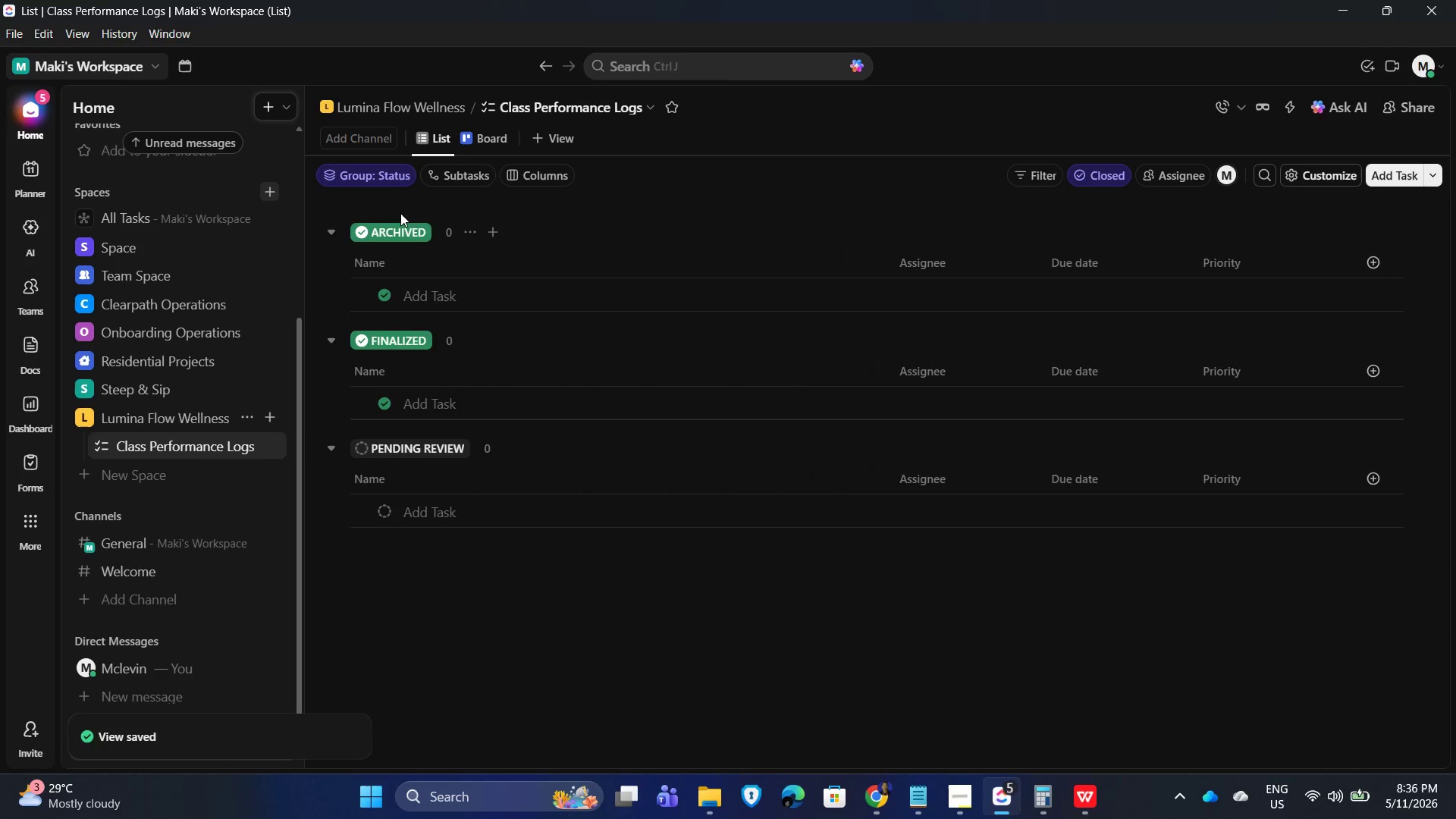 
left_click([373, 176])
 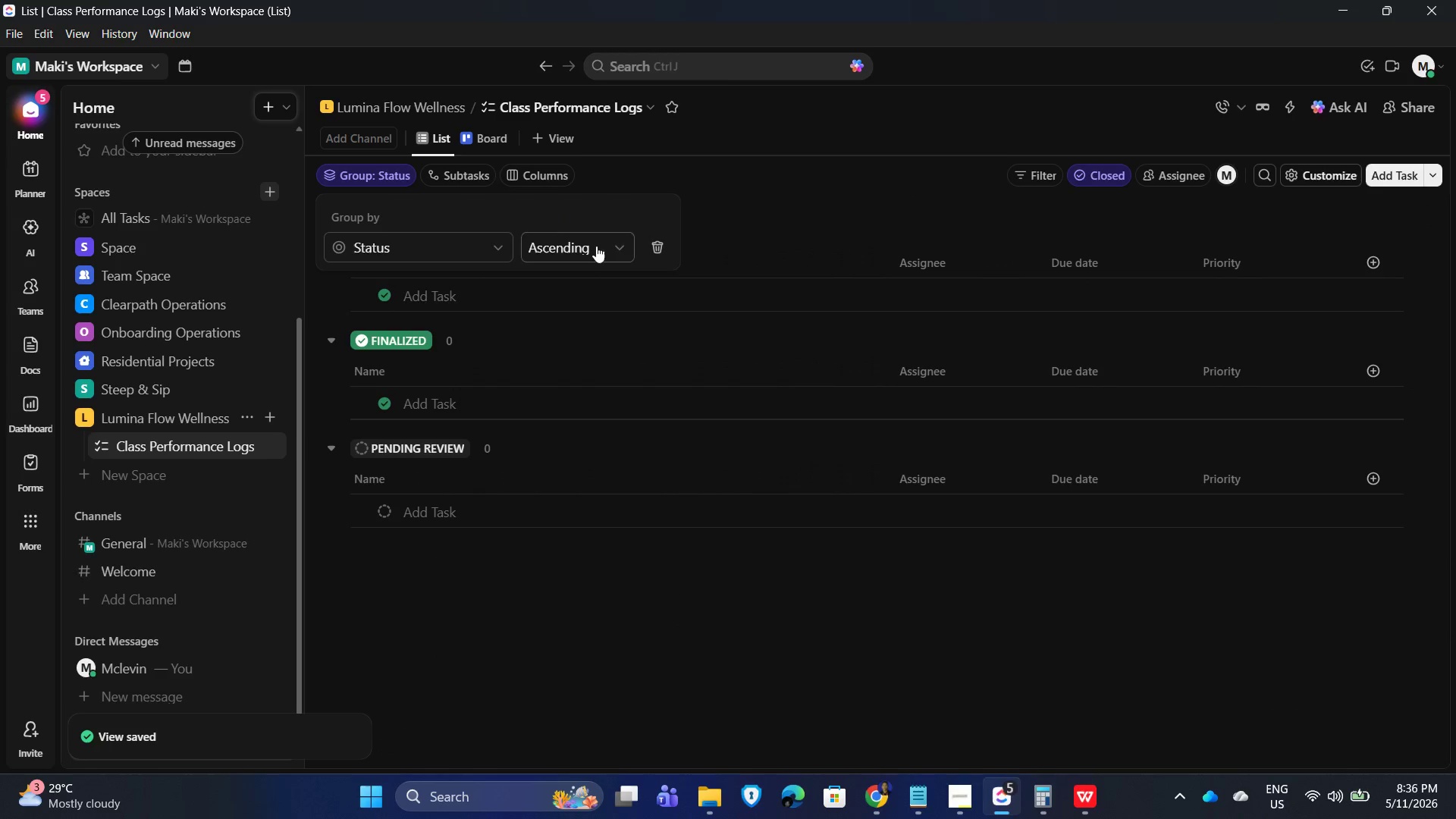 
left_click([596, 246])
 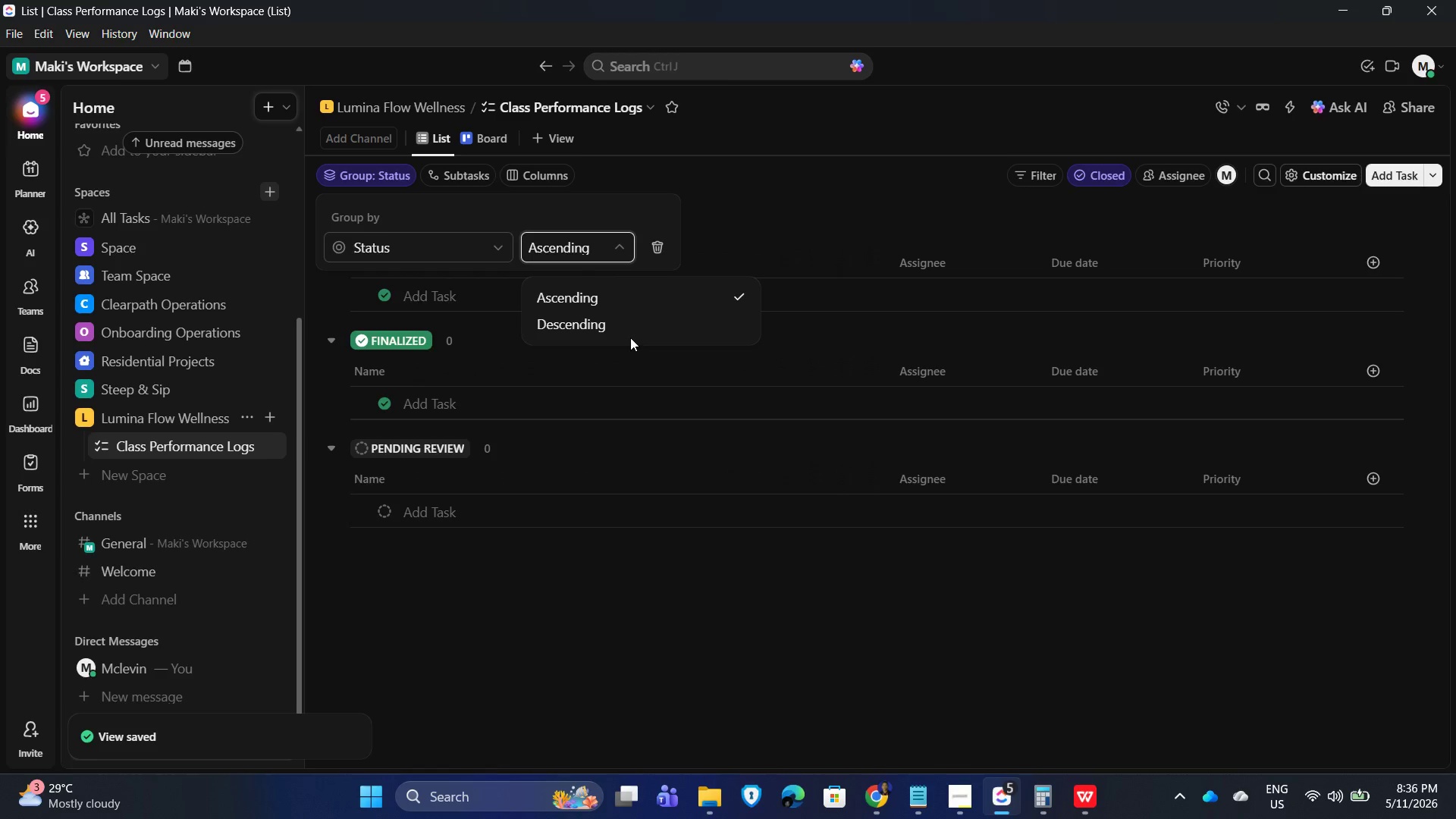 
left_click([635, 325])
 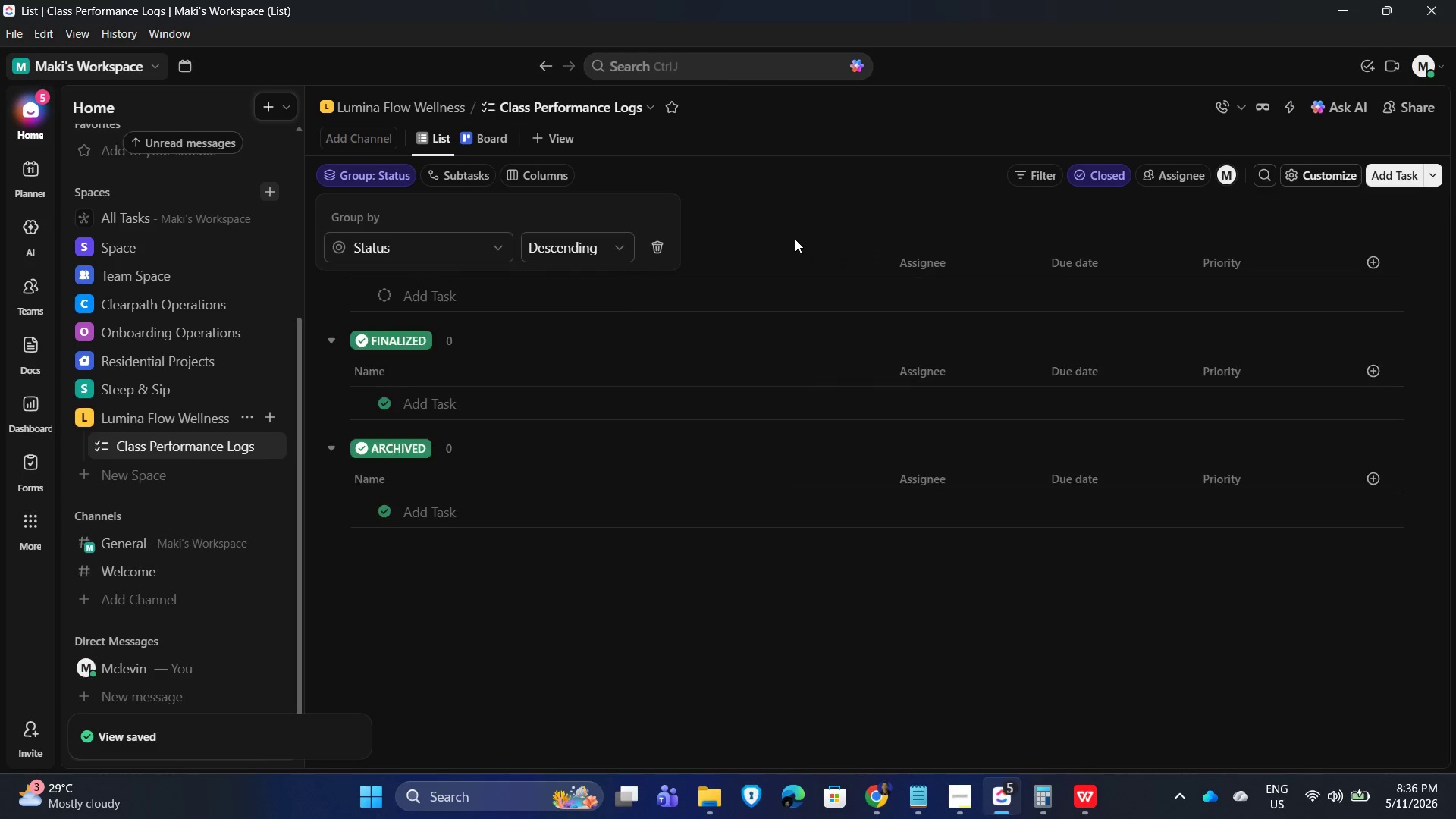 
left_click([824, 201])
 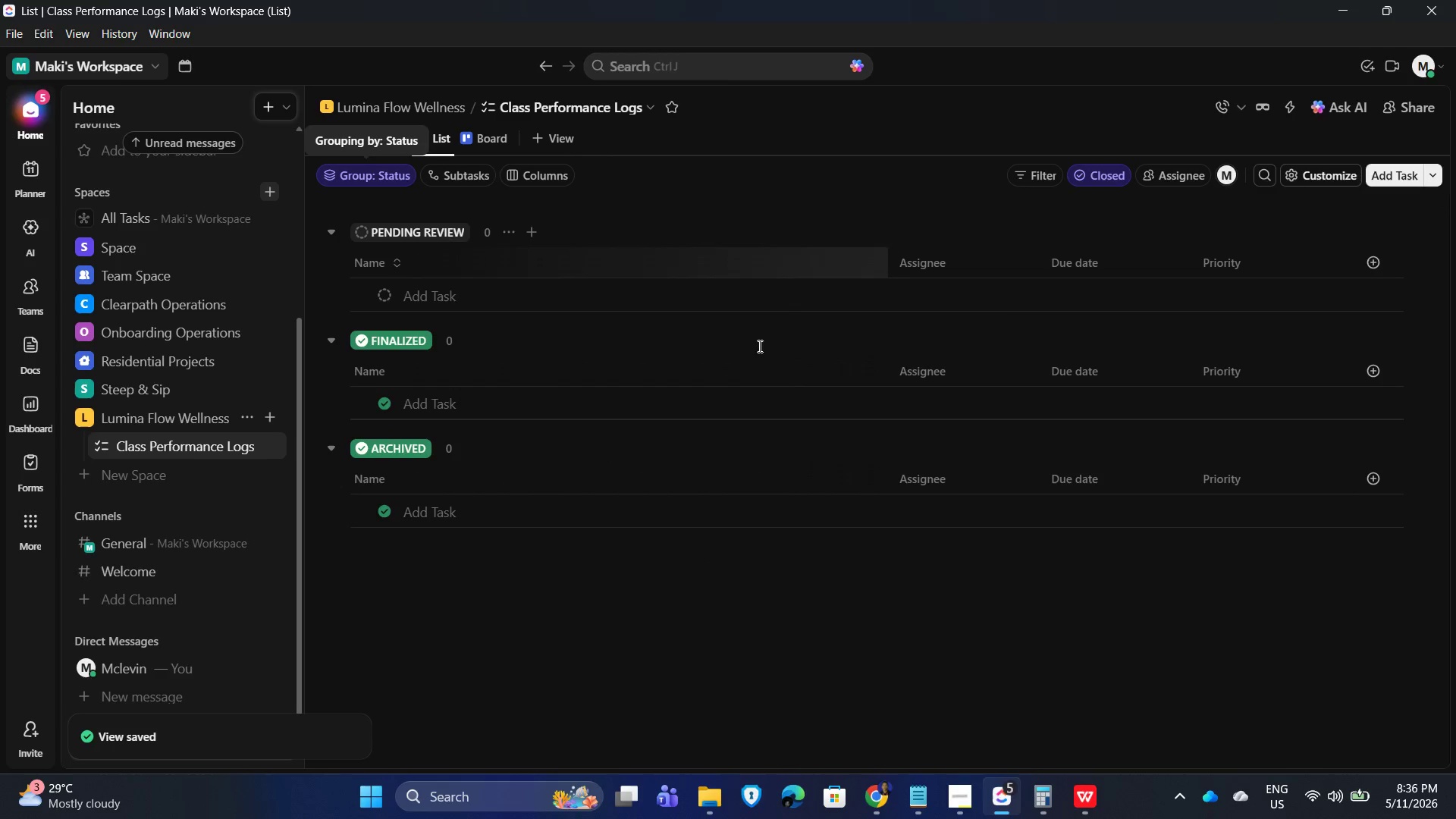 
left_click([649, 620])
 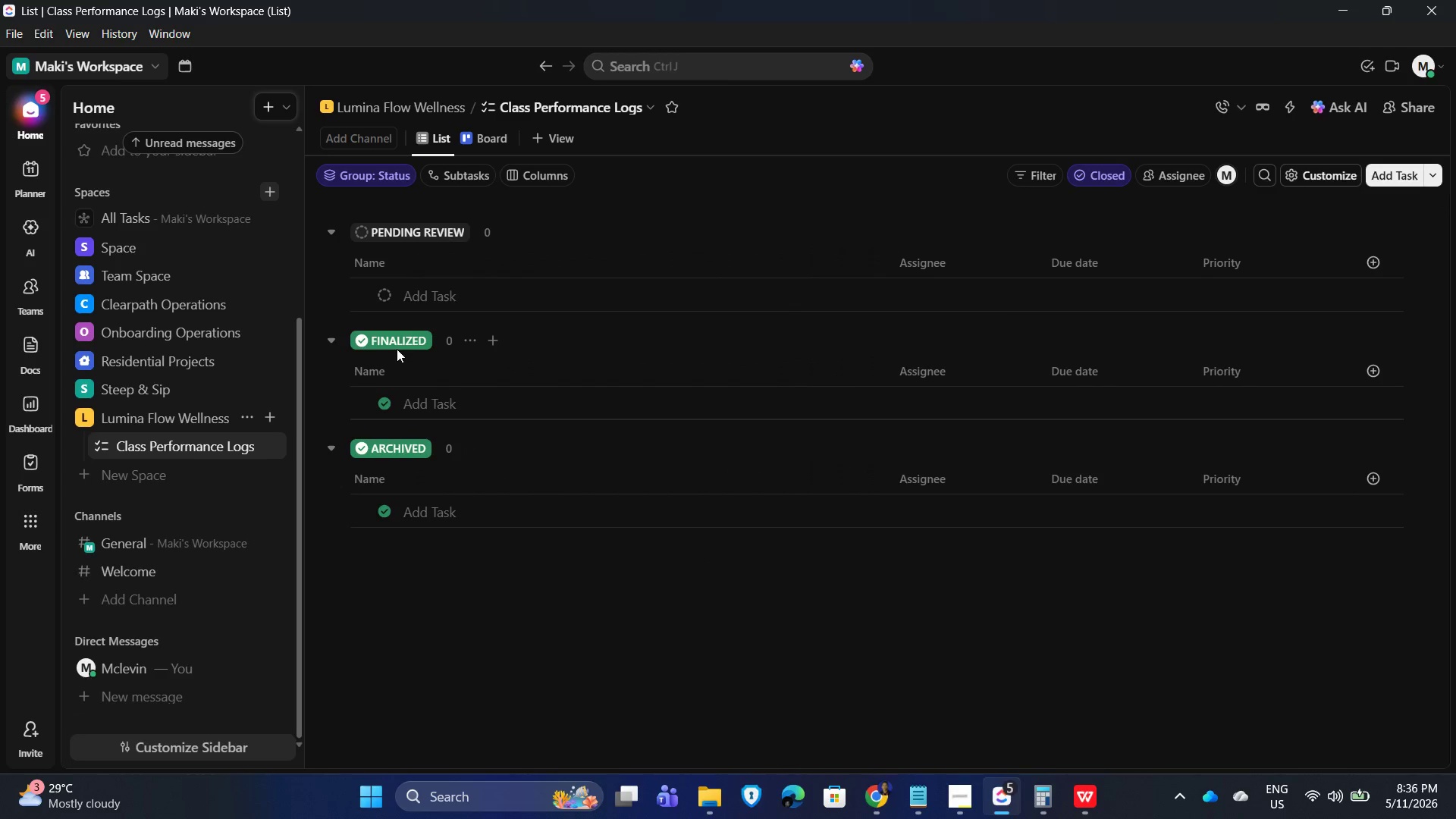 
wait(6.76)
 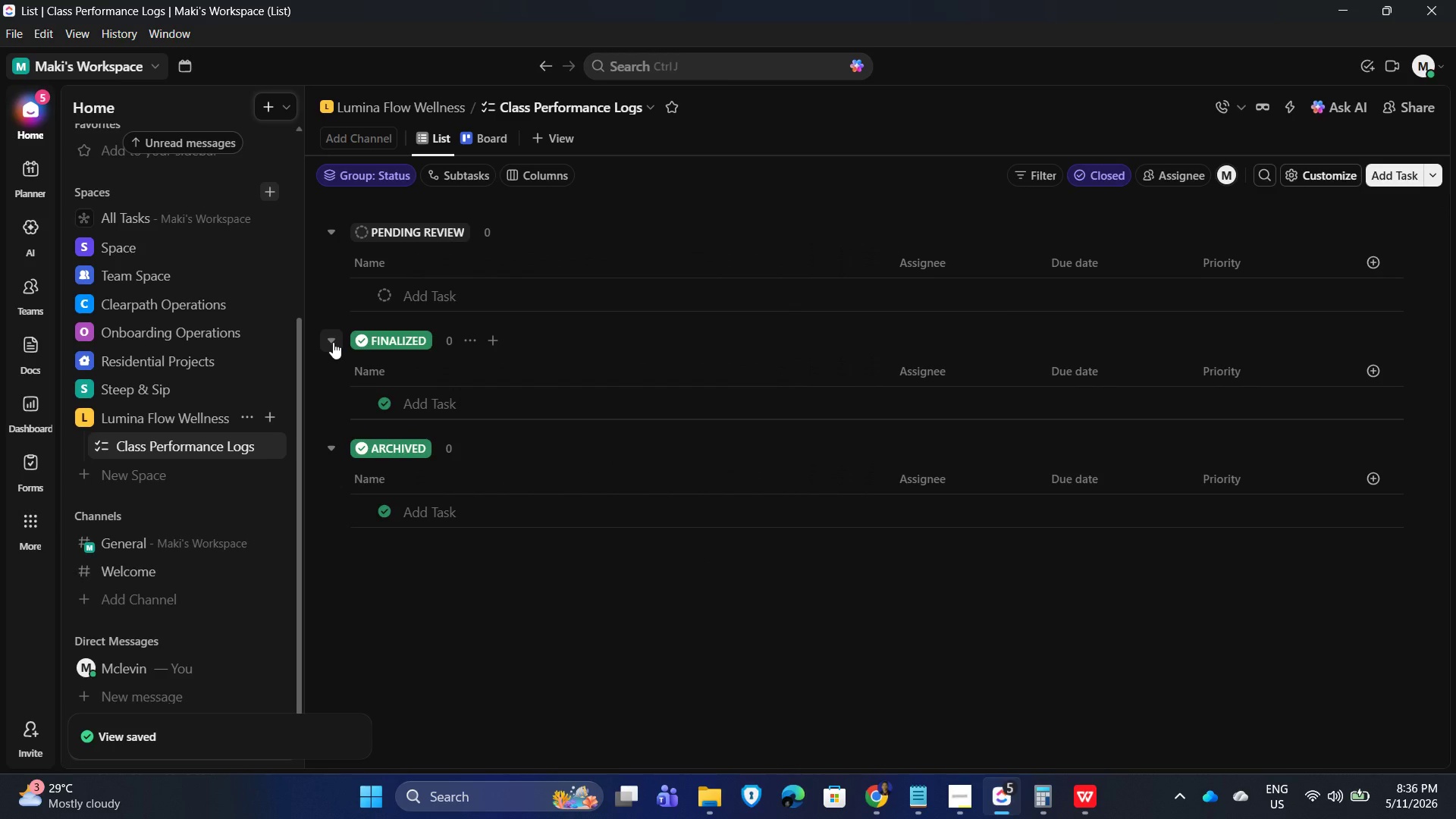 
left_click([509, 232])
 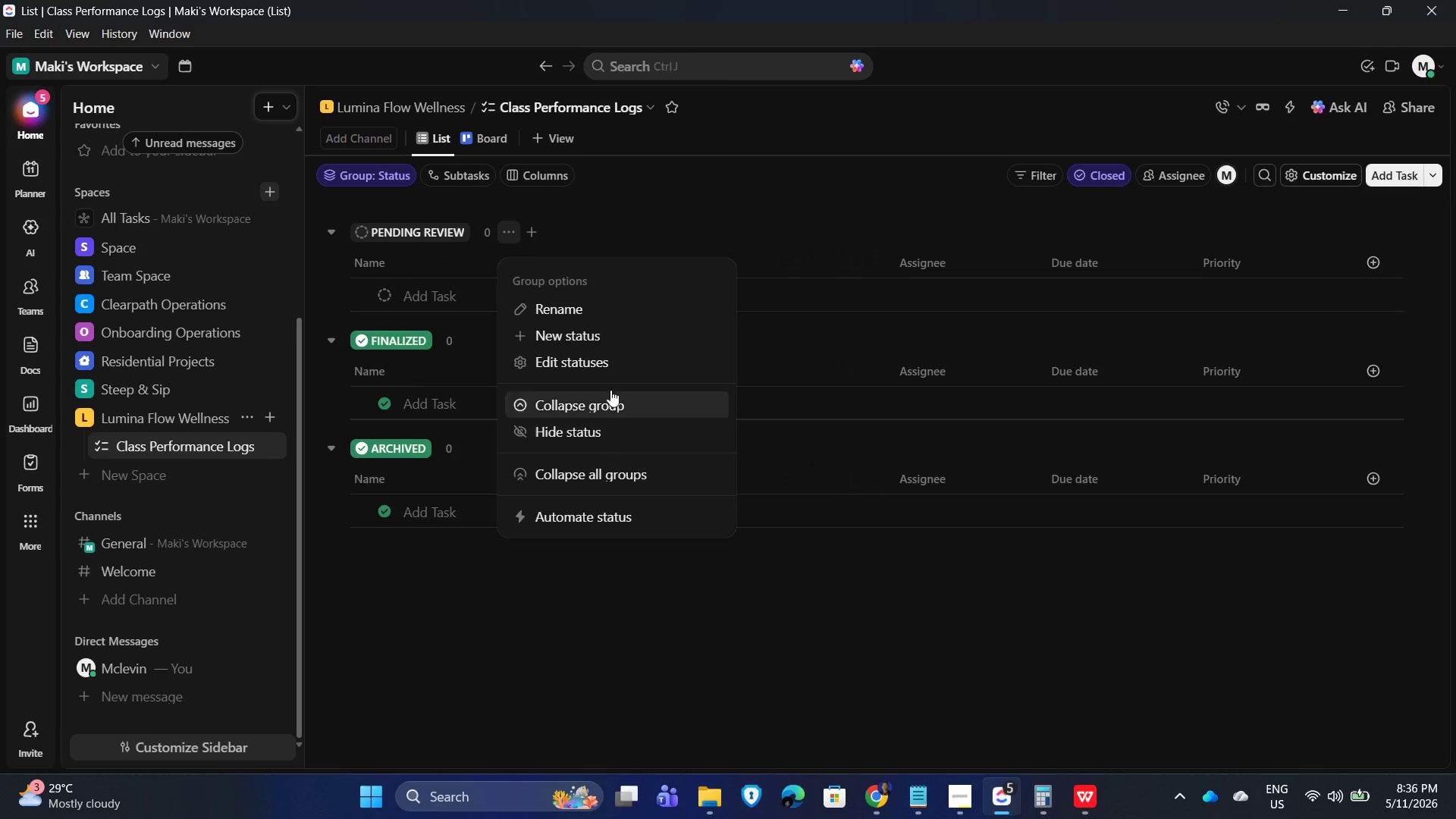 
left_click([607, 354])
 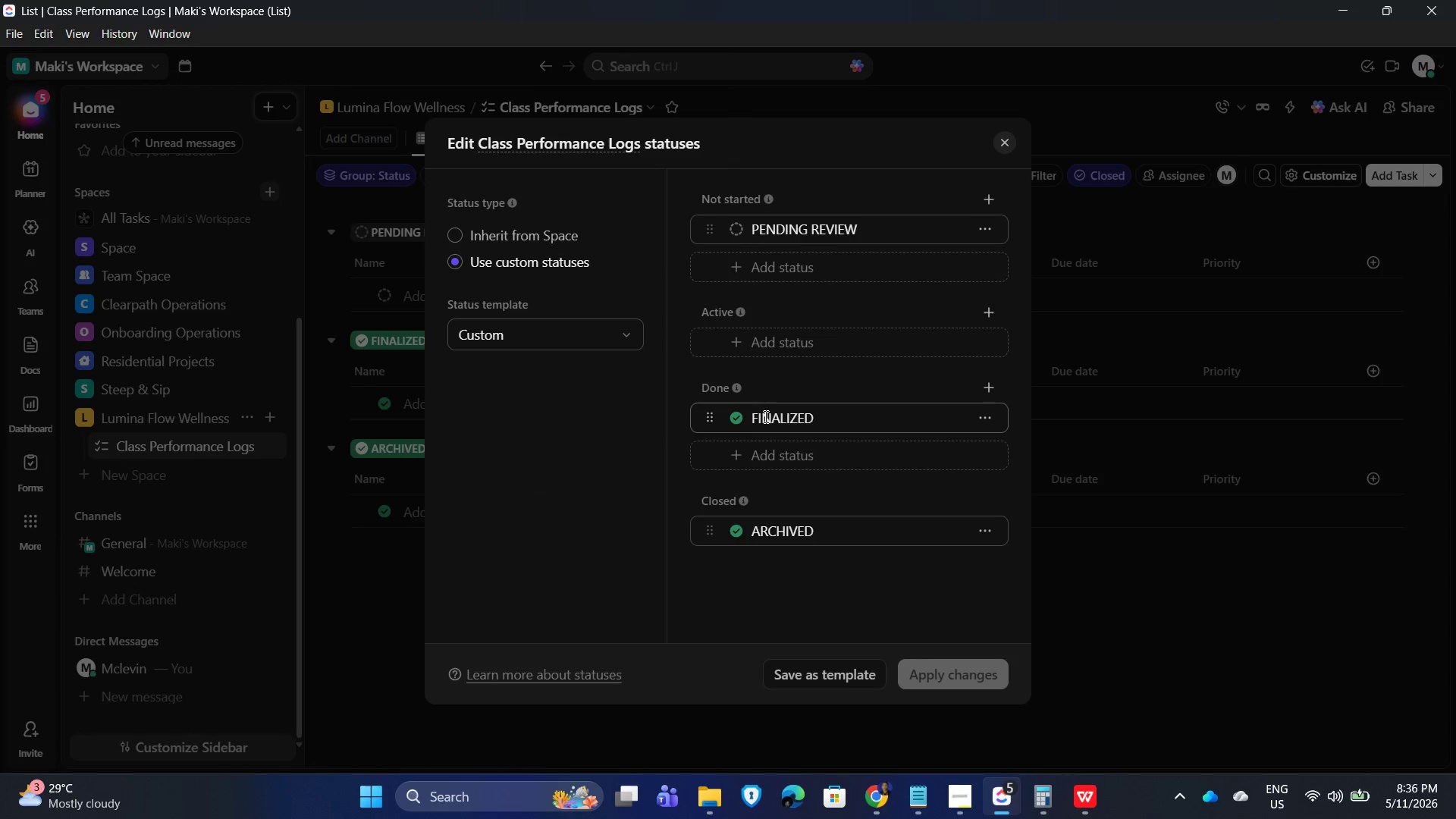 
left_click([734, 422])
 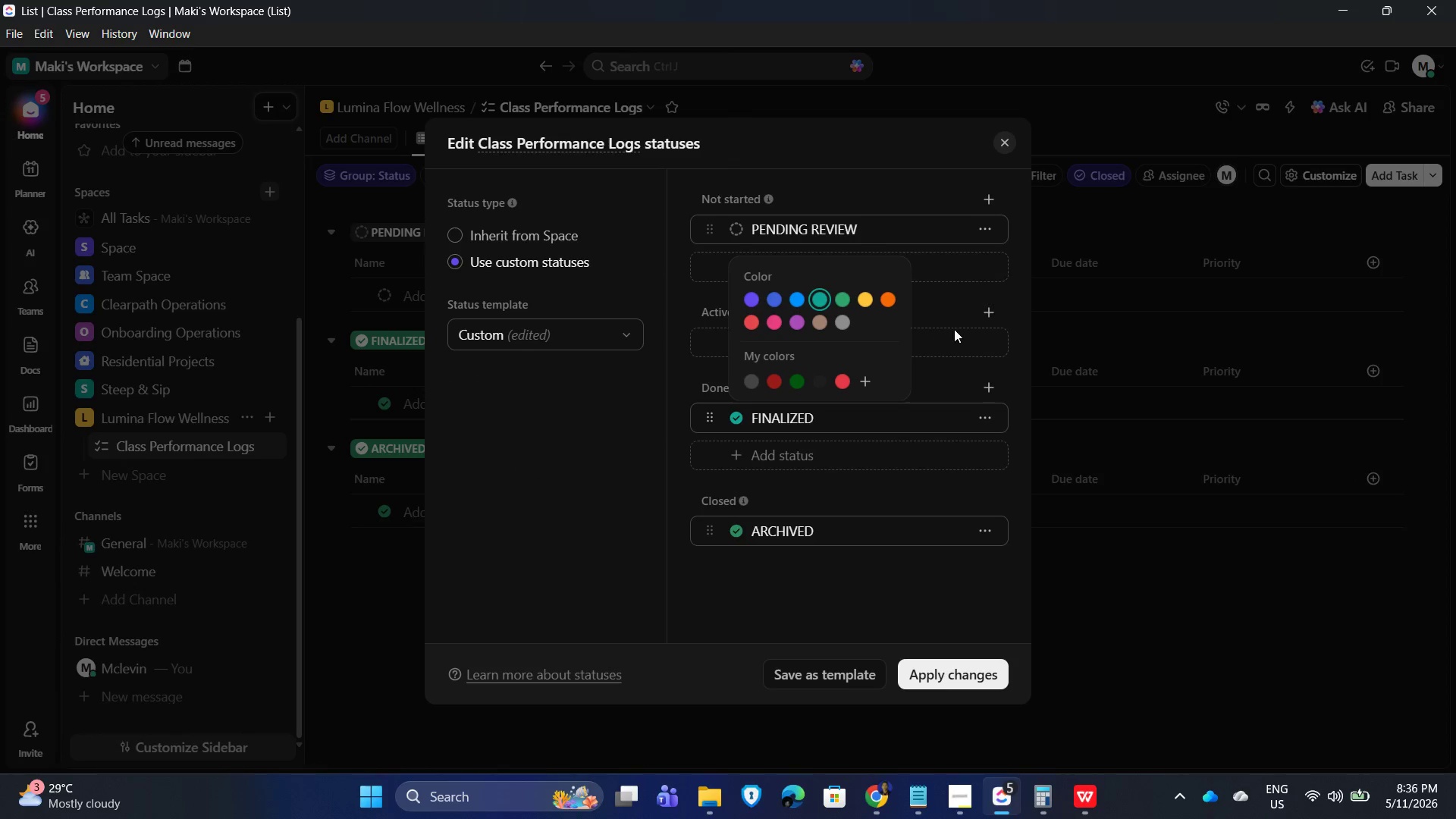 
left_click([966, 296])
 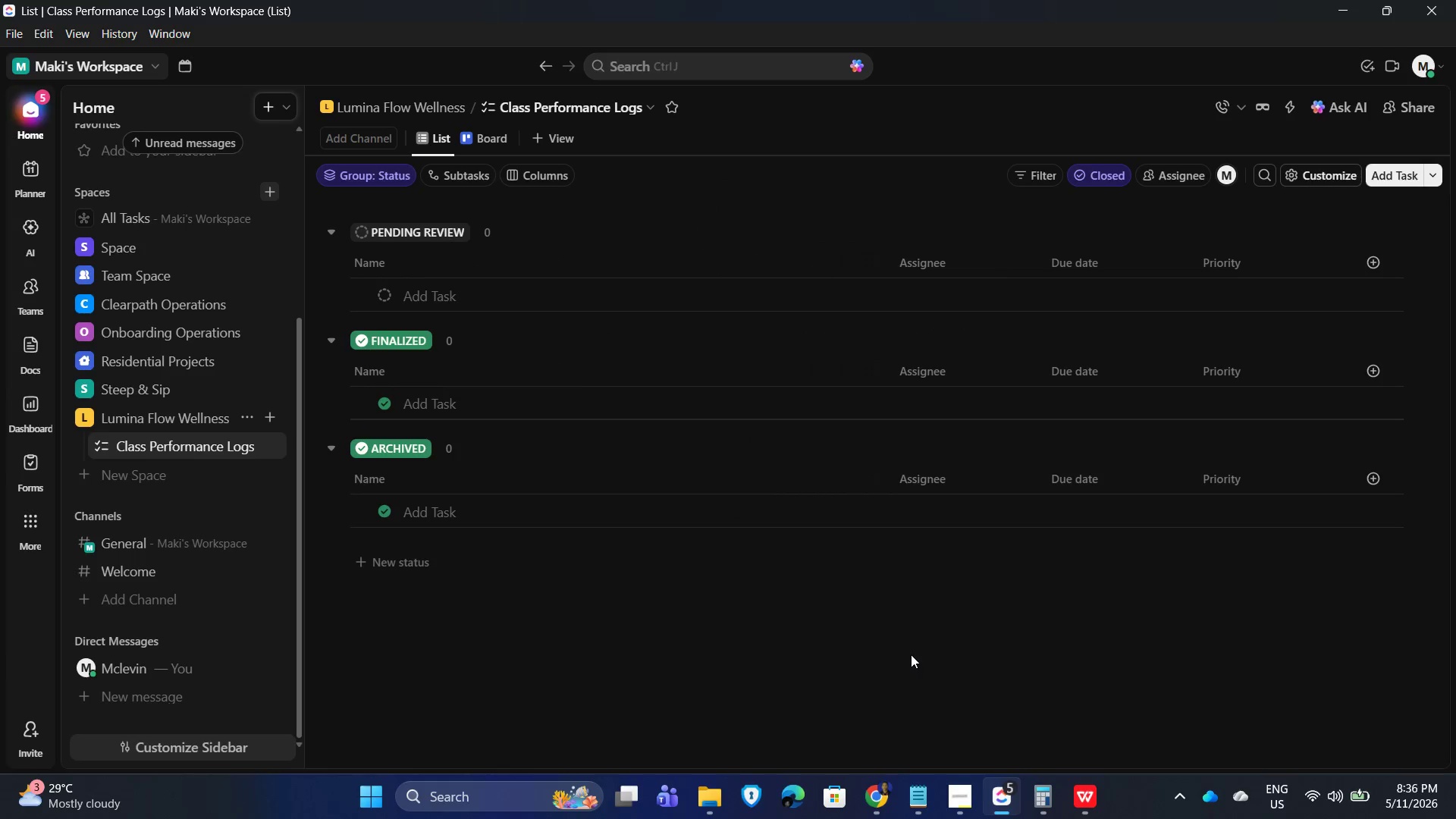 
wait(5.89)
 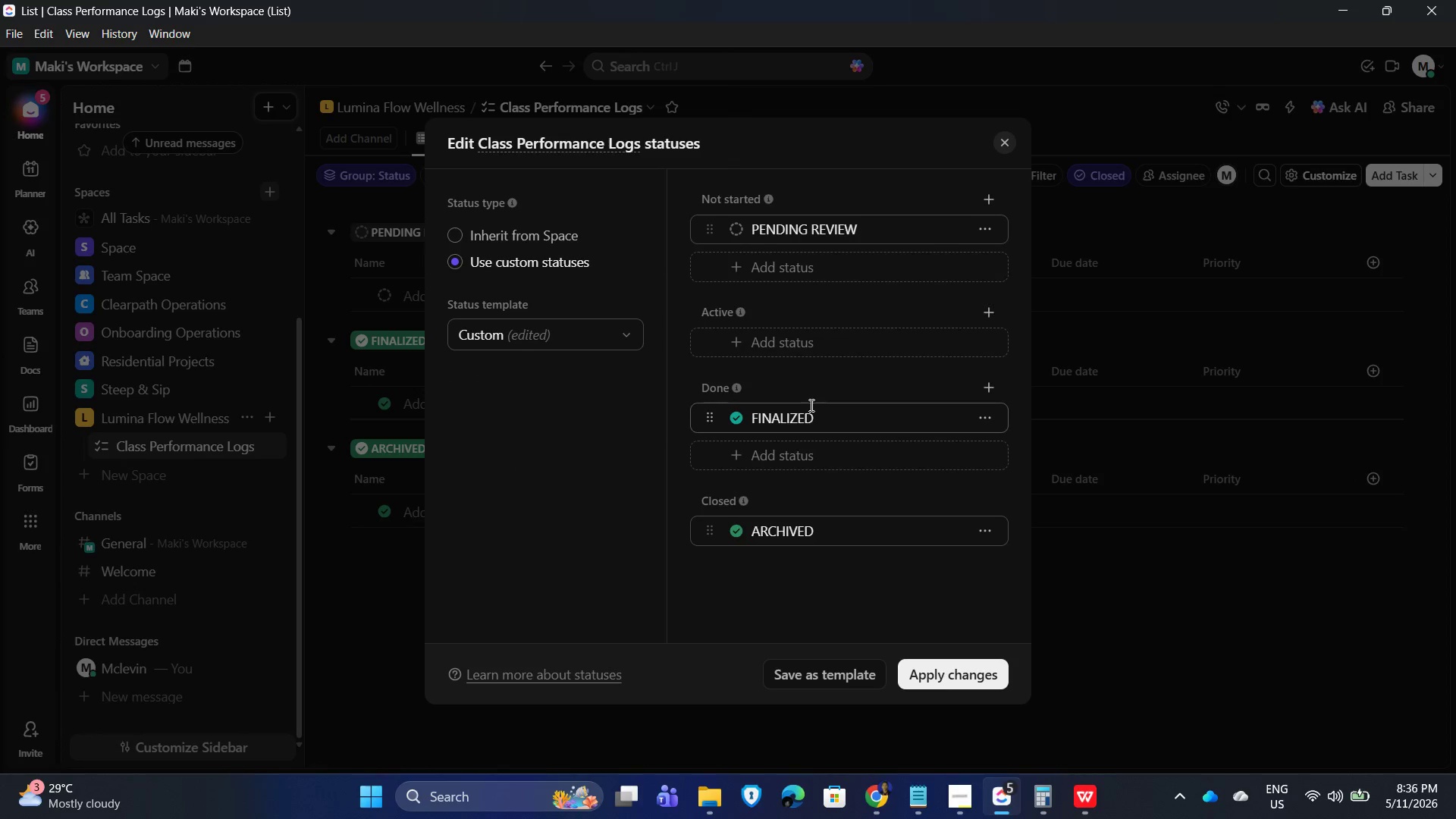 
left_click([384, 515])
 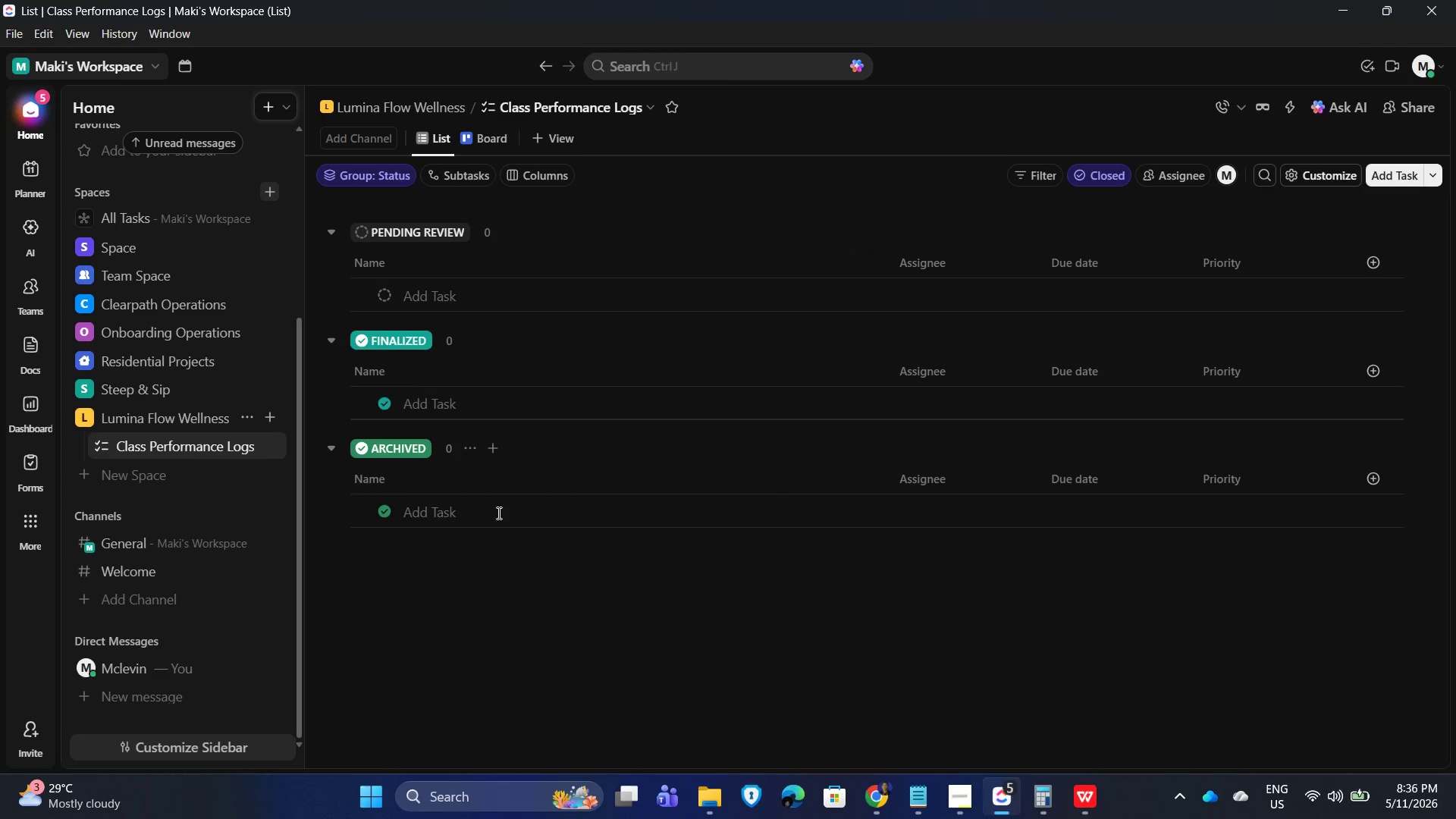 
left_click([383, 511])
 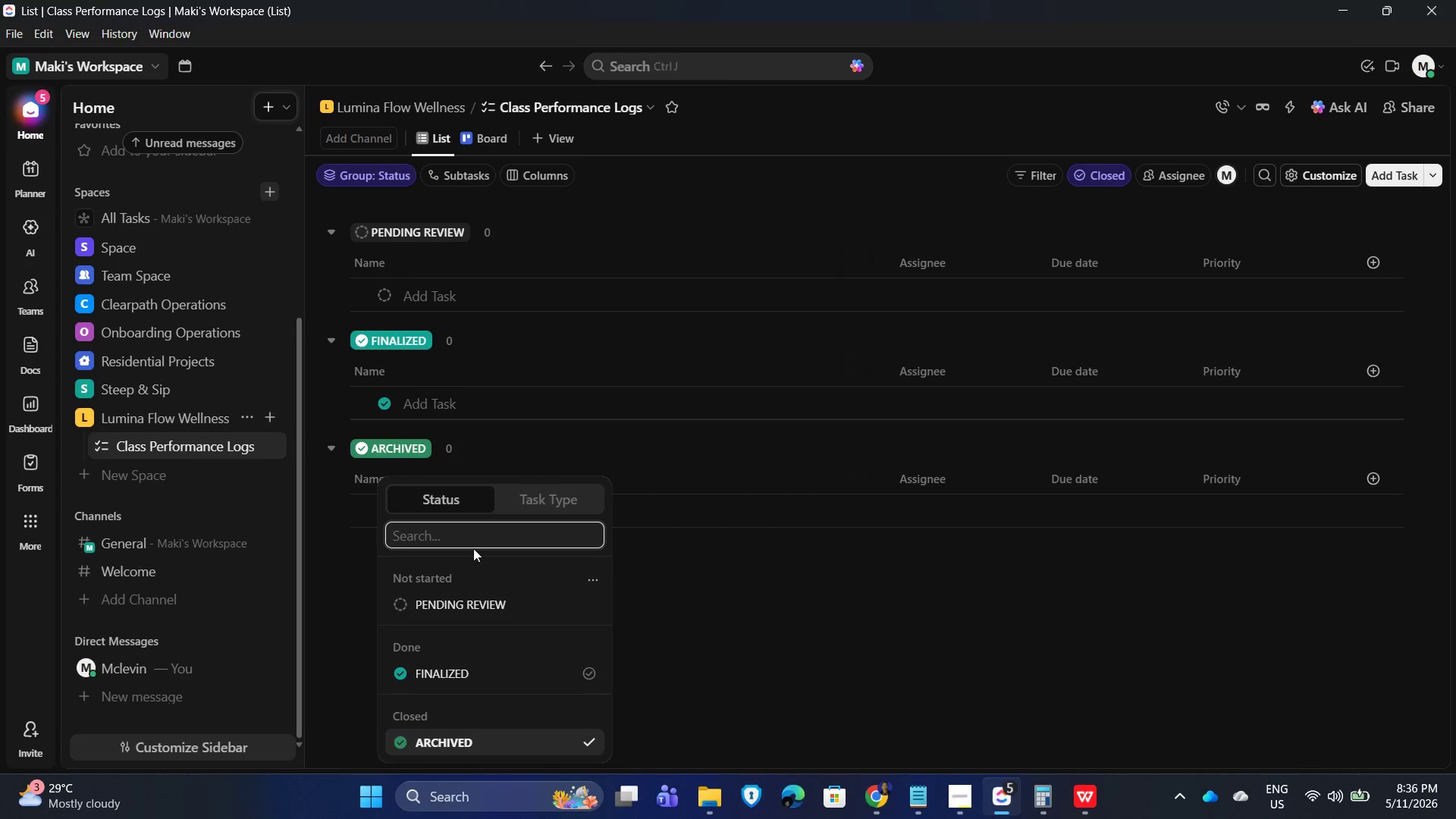 
scroll: coordinate [481, 658], scroll_direction: down, amount: 2.0
 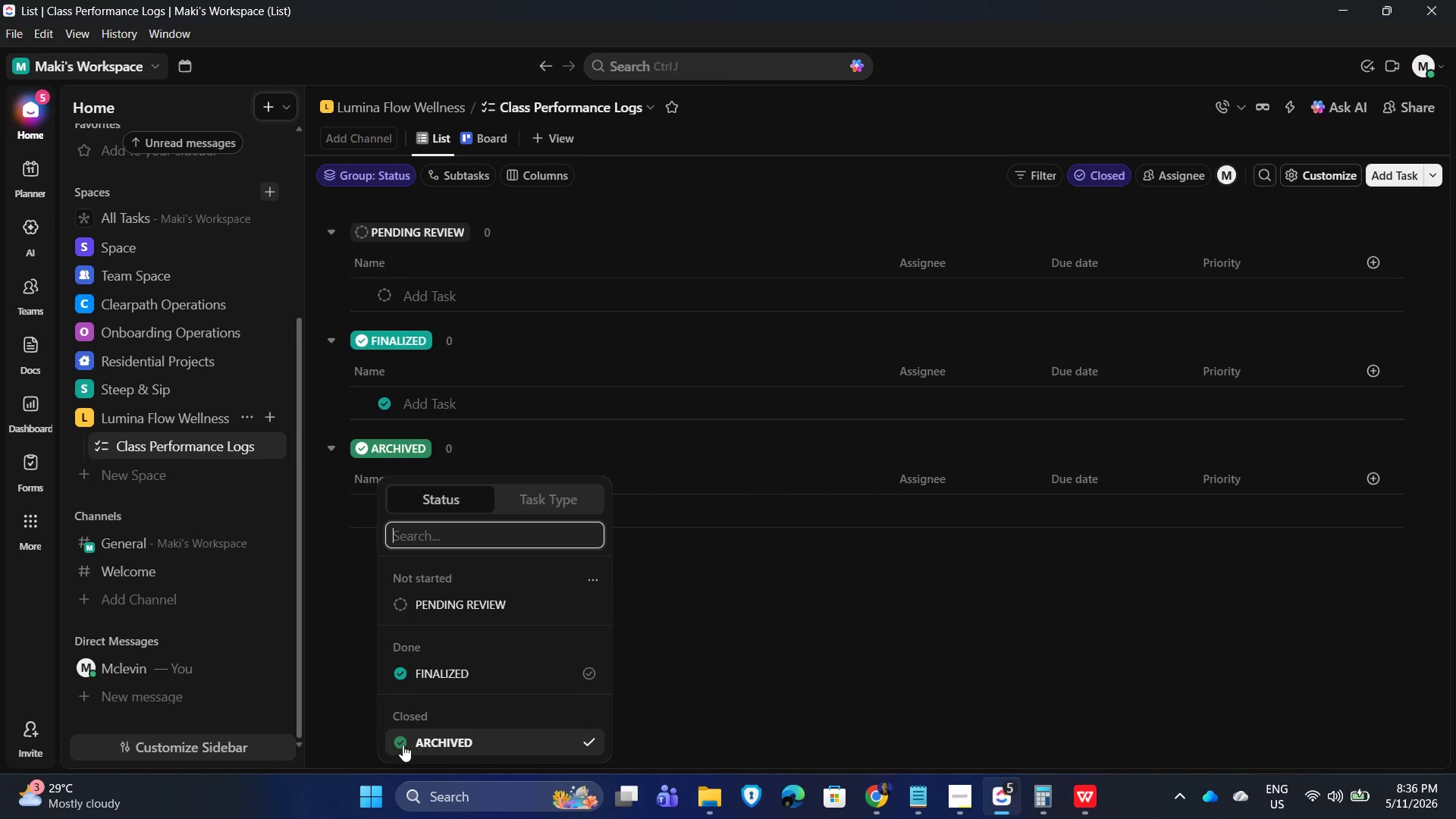 
left_click([403, 745])
 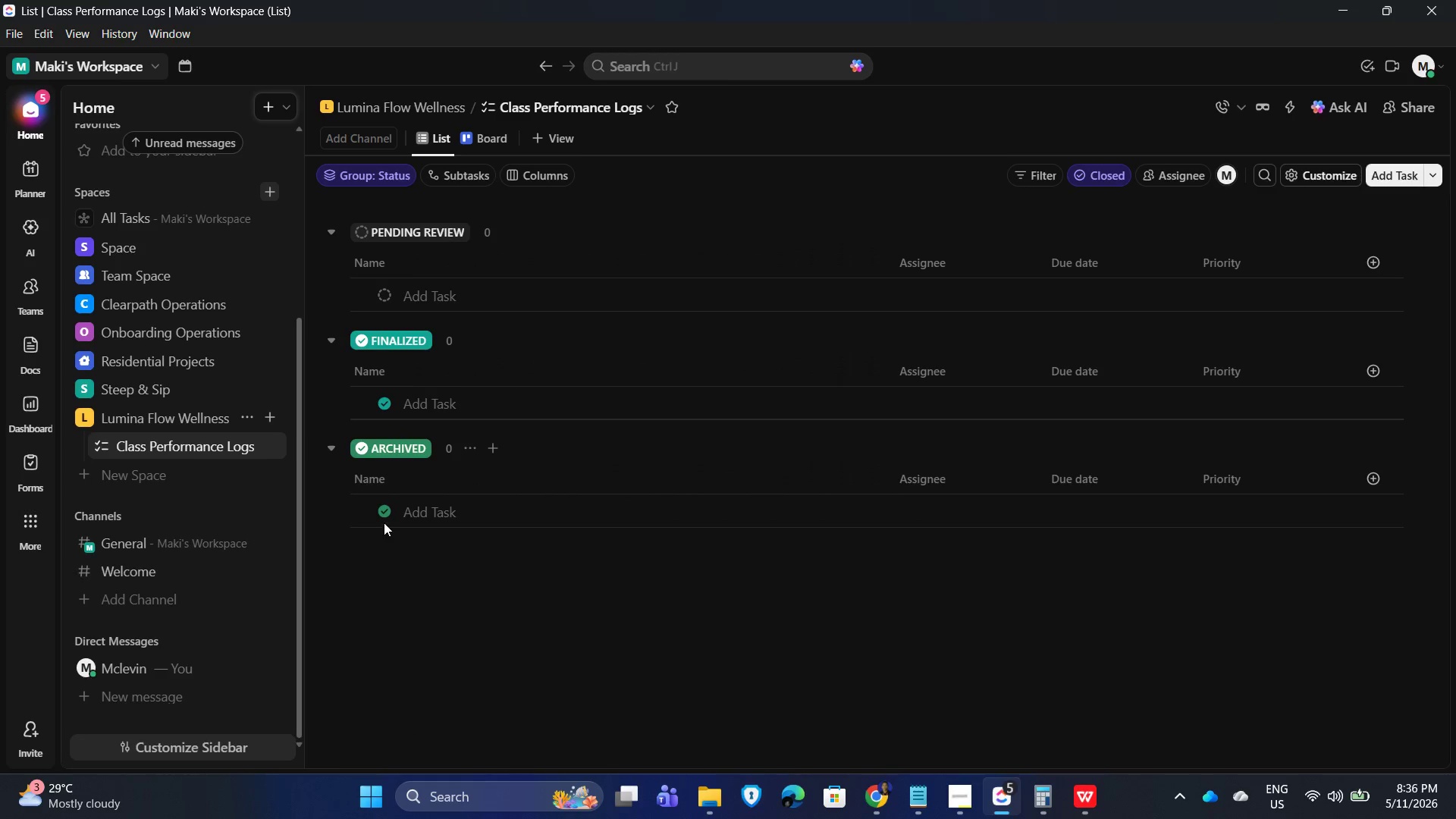 
left_click([384, 514])
 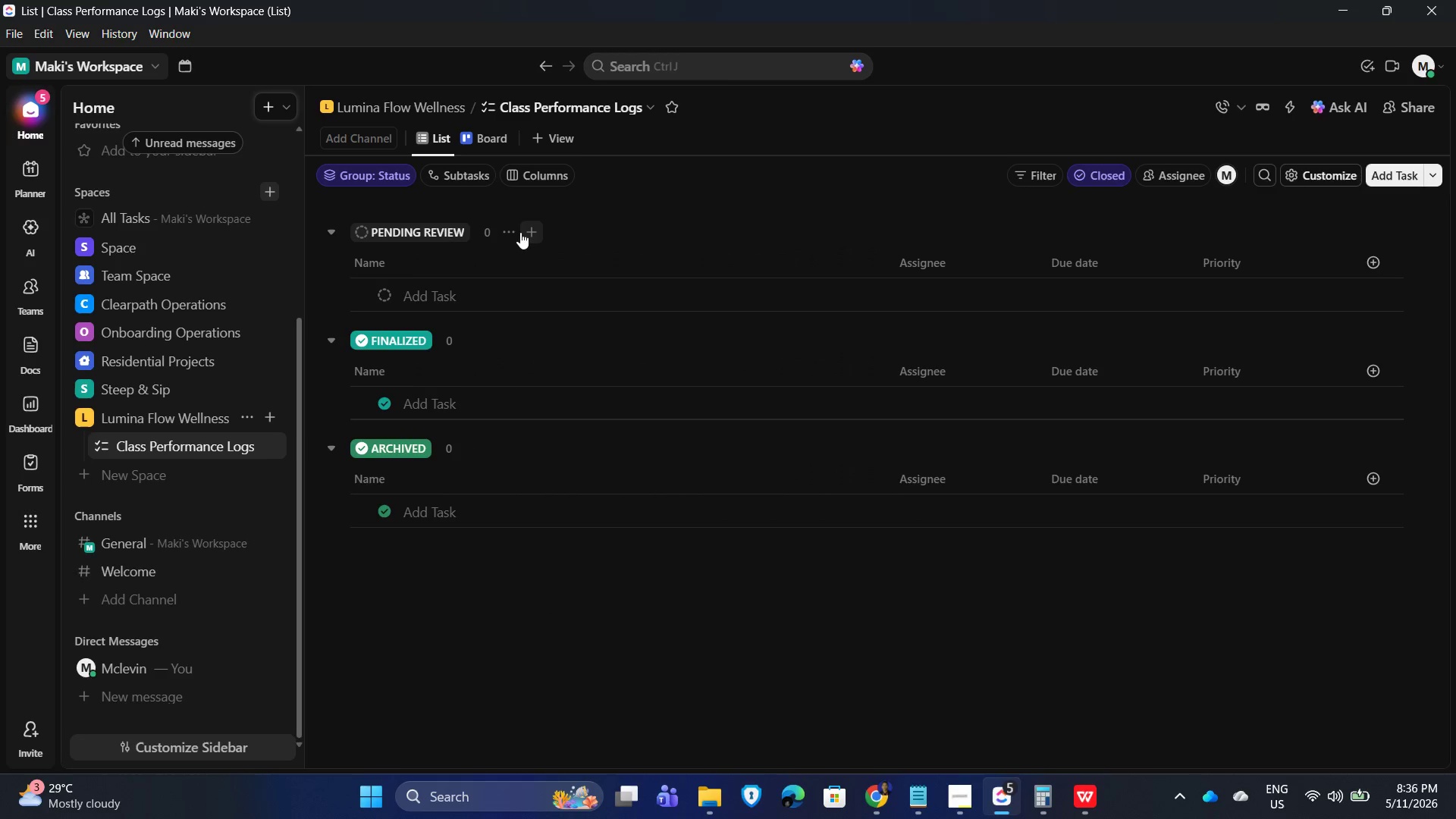 
left_click([513, 229])
 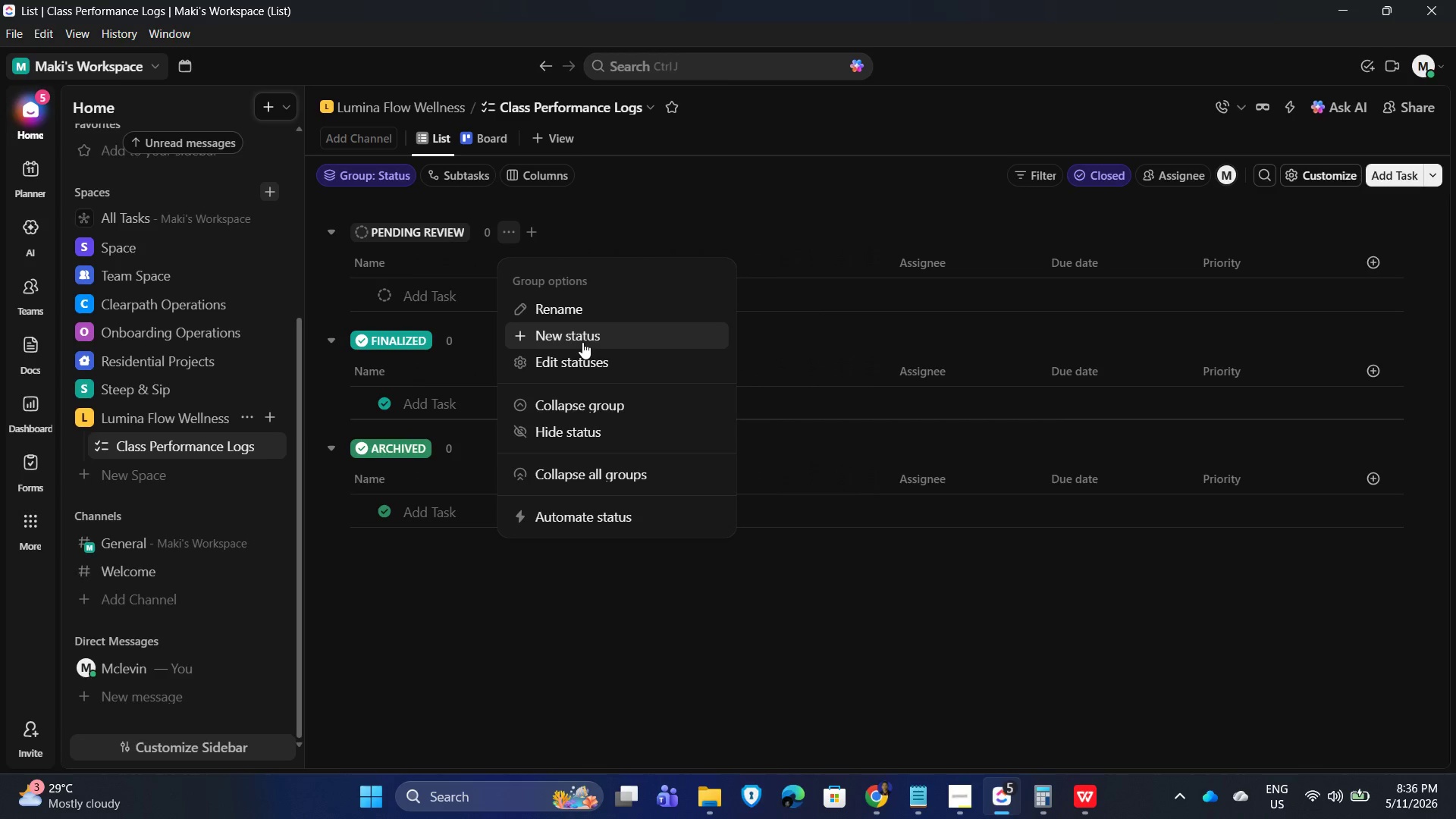 
left_click([579, 366])
 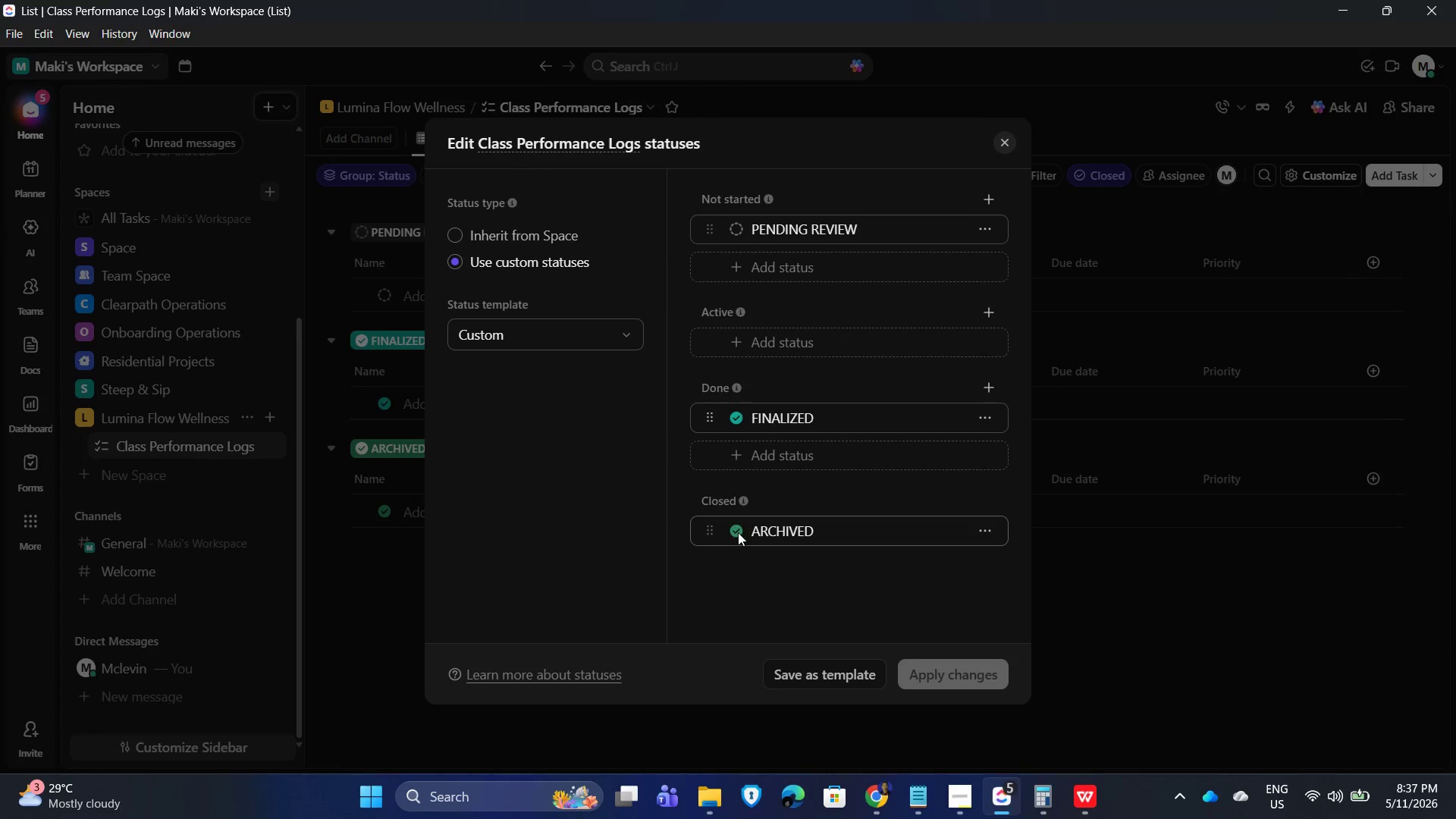 
double_click([738, 532])
 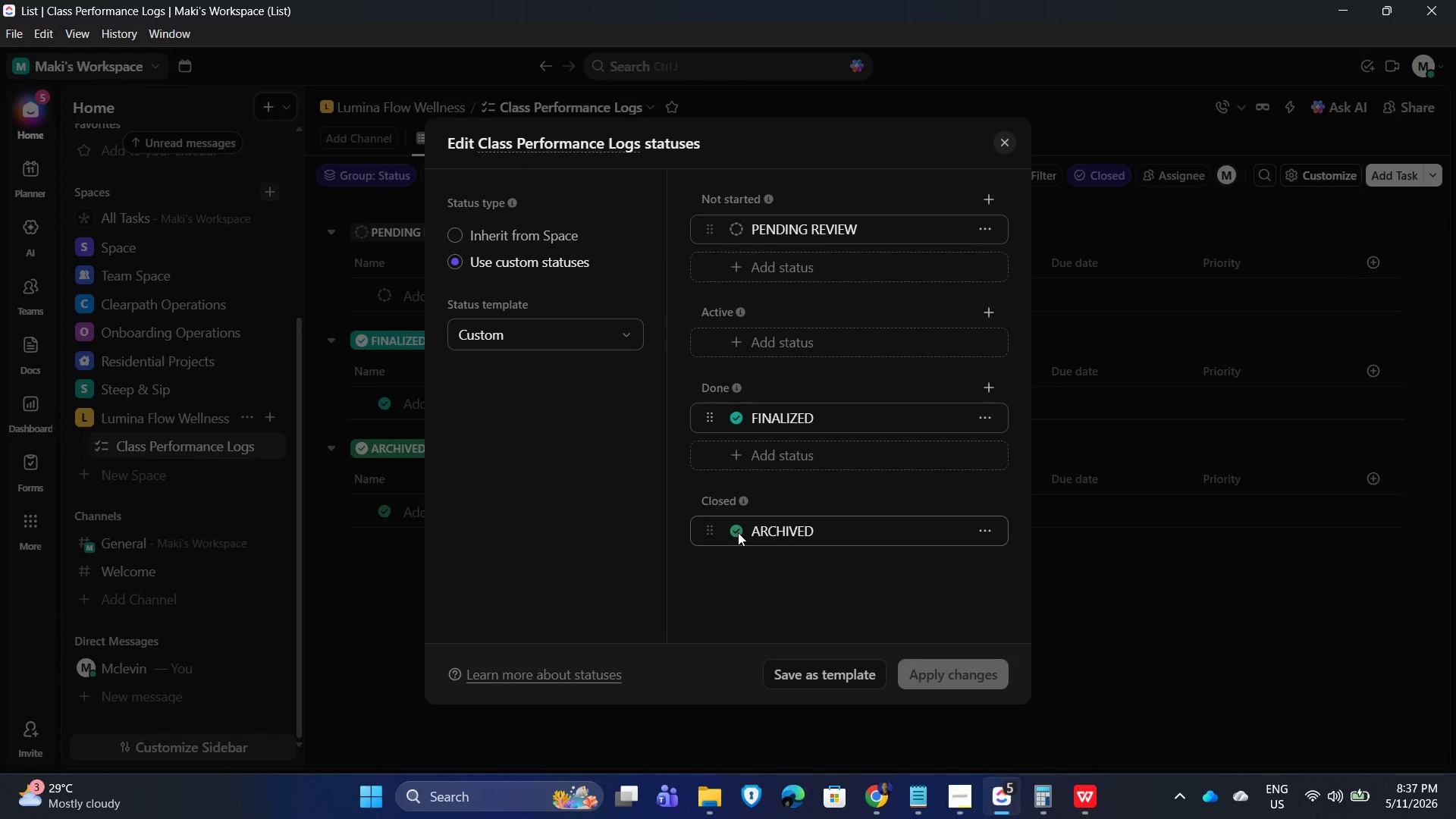 
left_click([738, 532])
 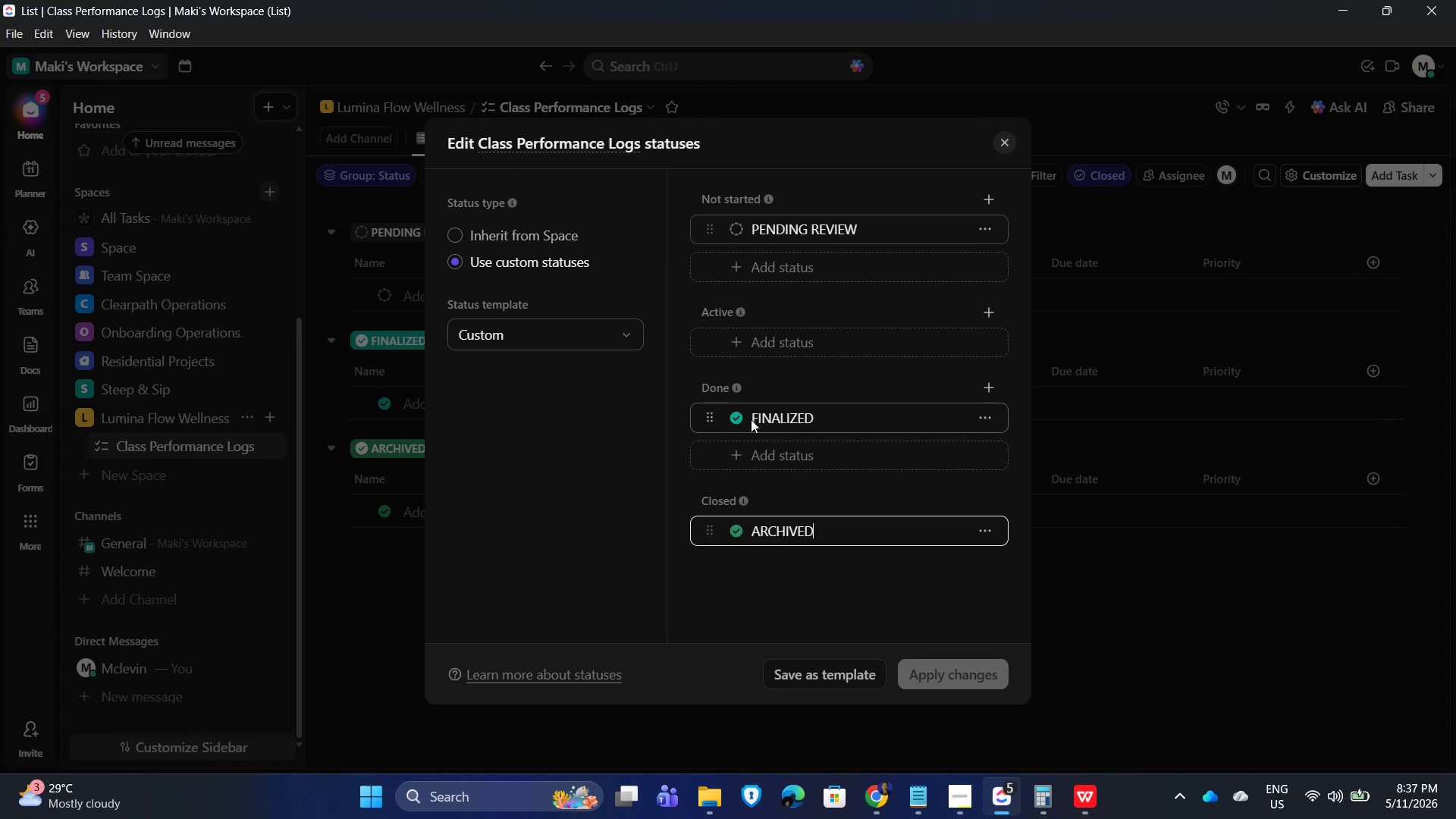 
left_click([735, 420])
 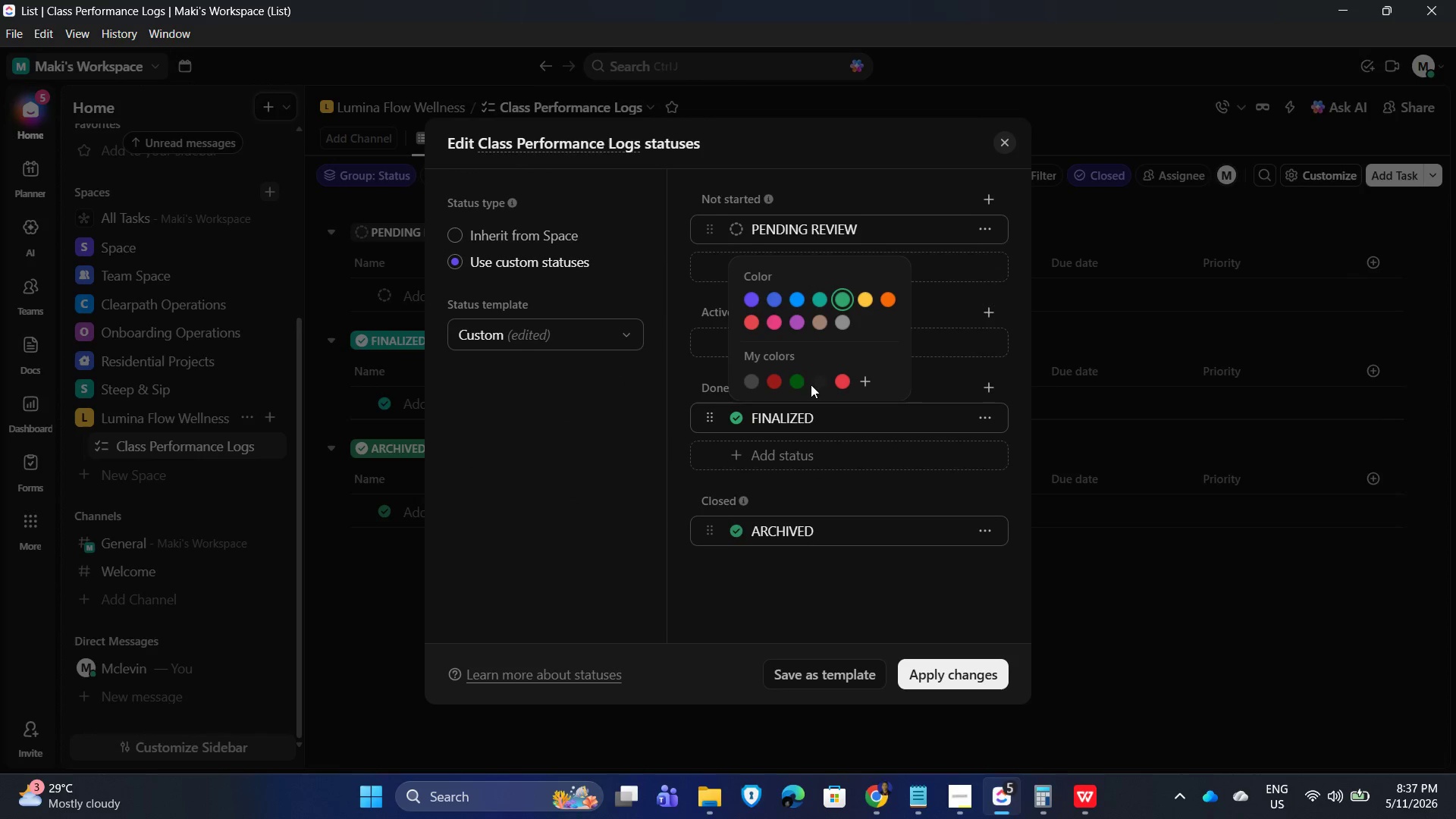 
left_click([733, 530])
 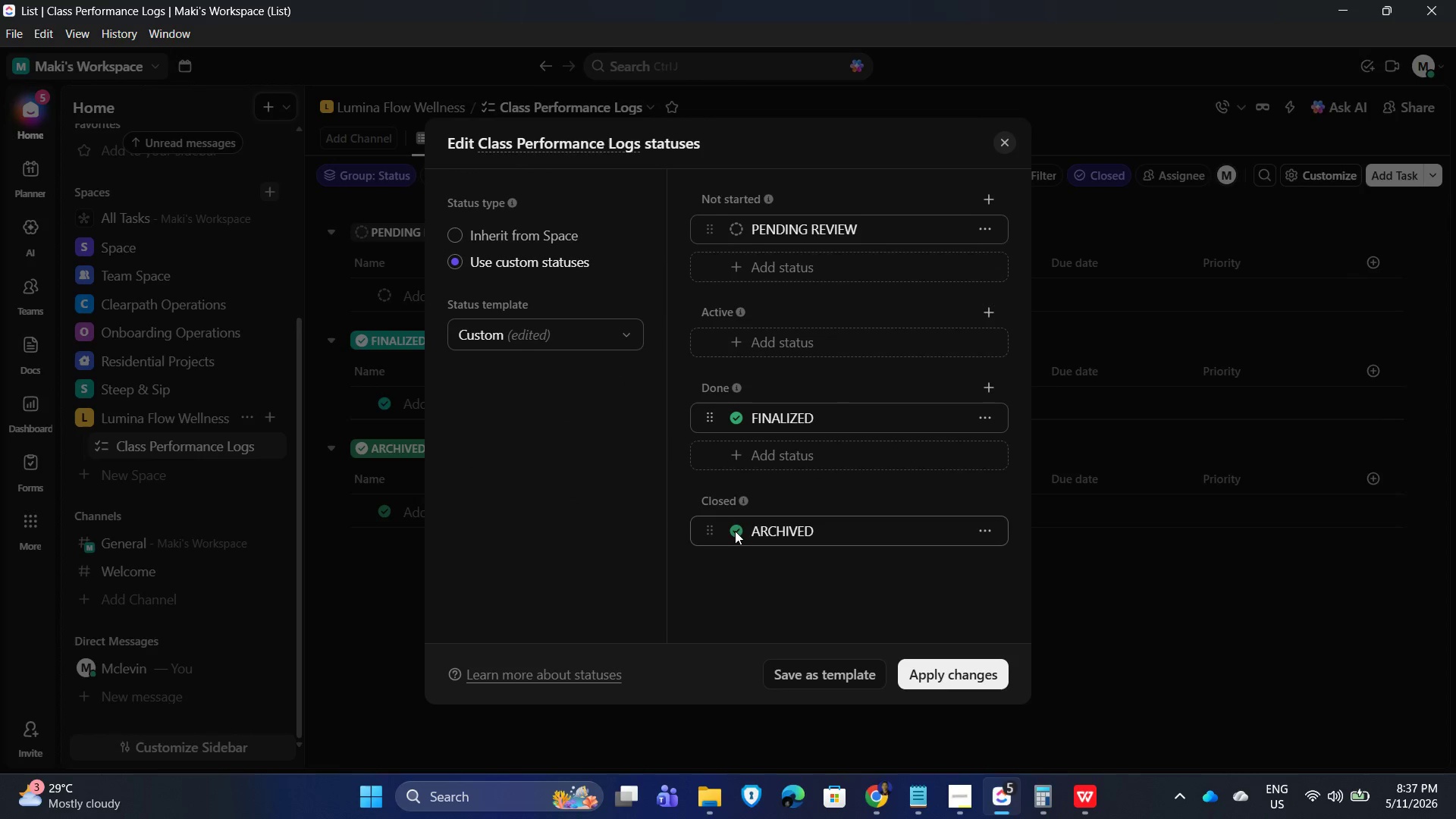 
left_click([733, 531])
 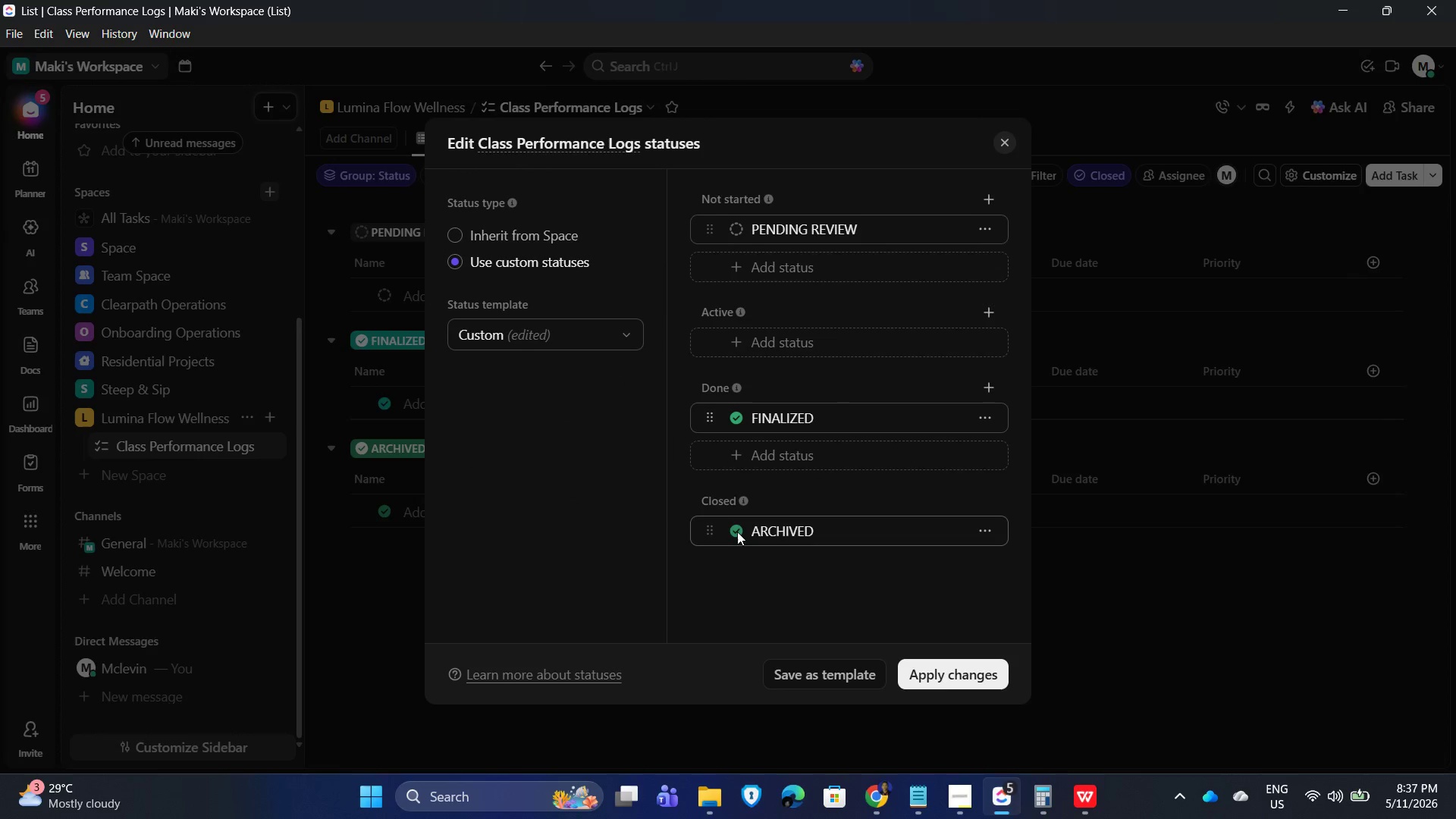 
left_click([737, 532])
 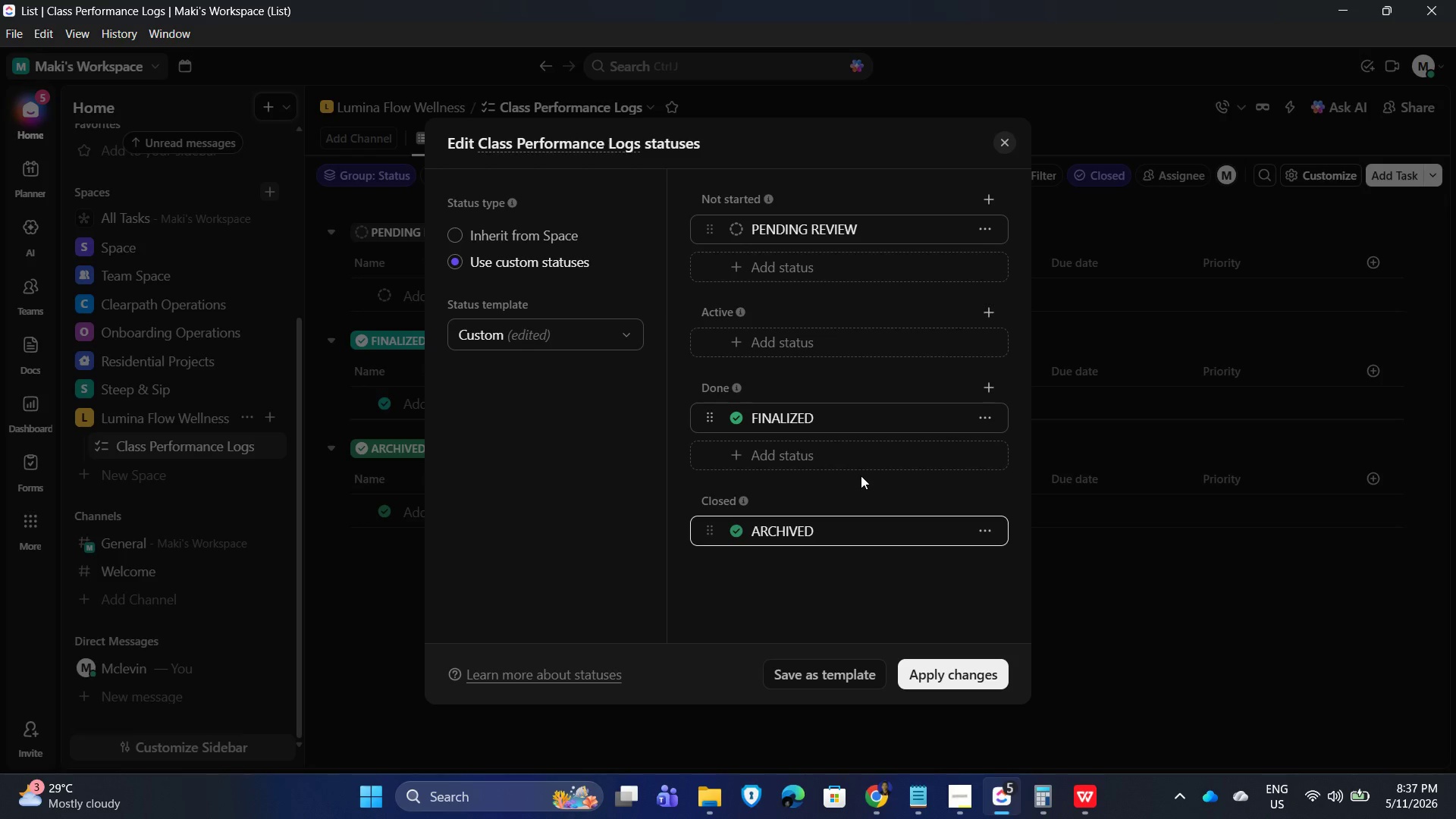 
left_click([873, 484])
 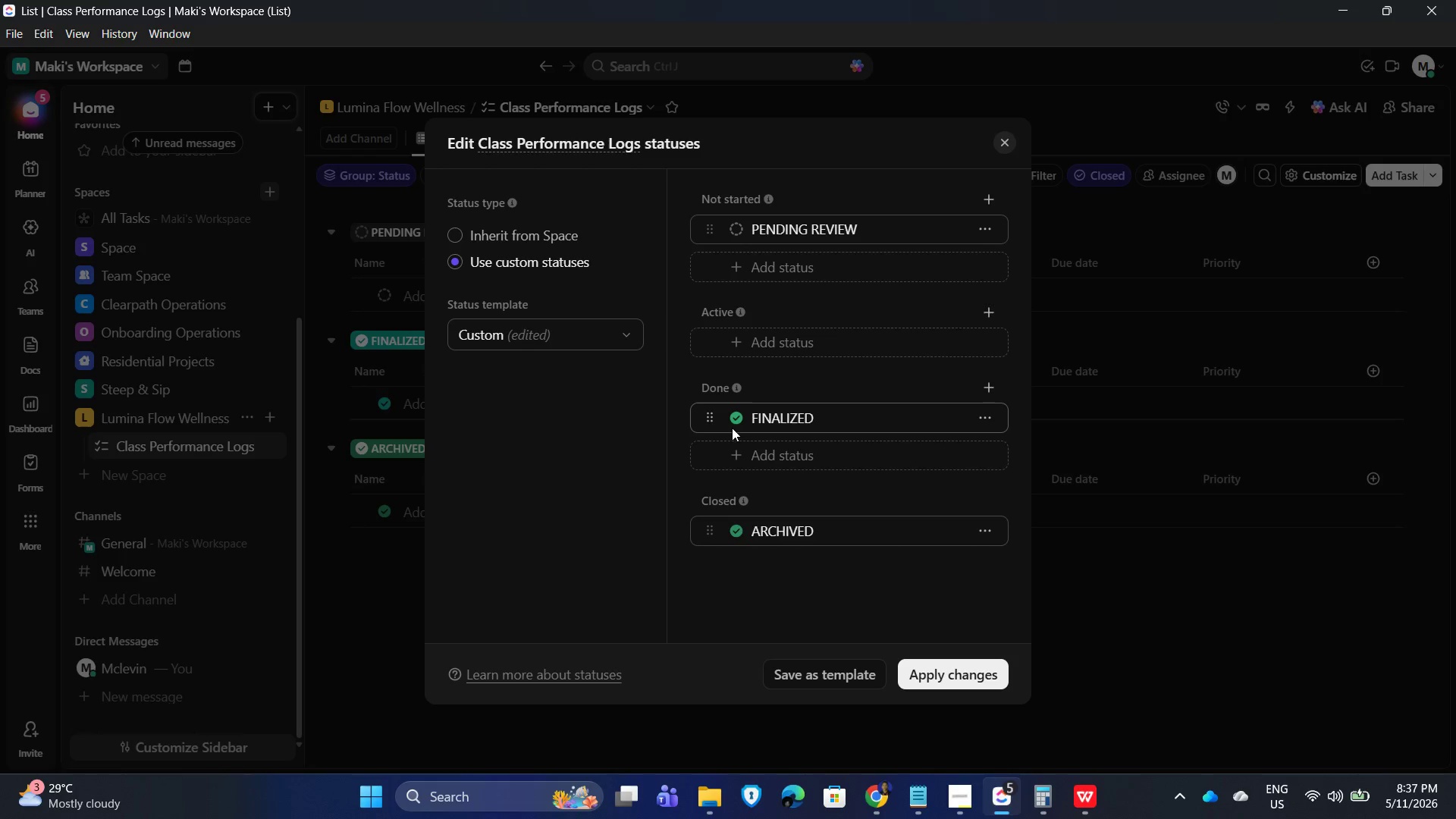 
left_click([732, 418])
 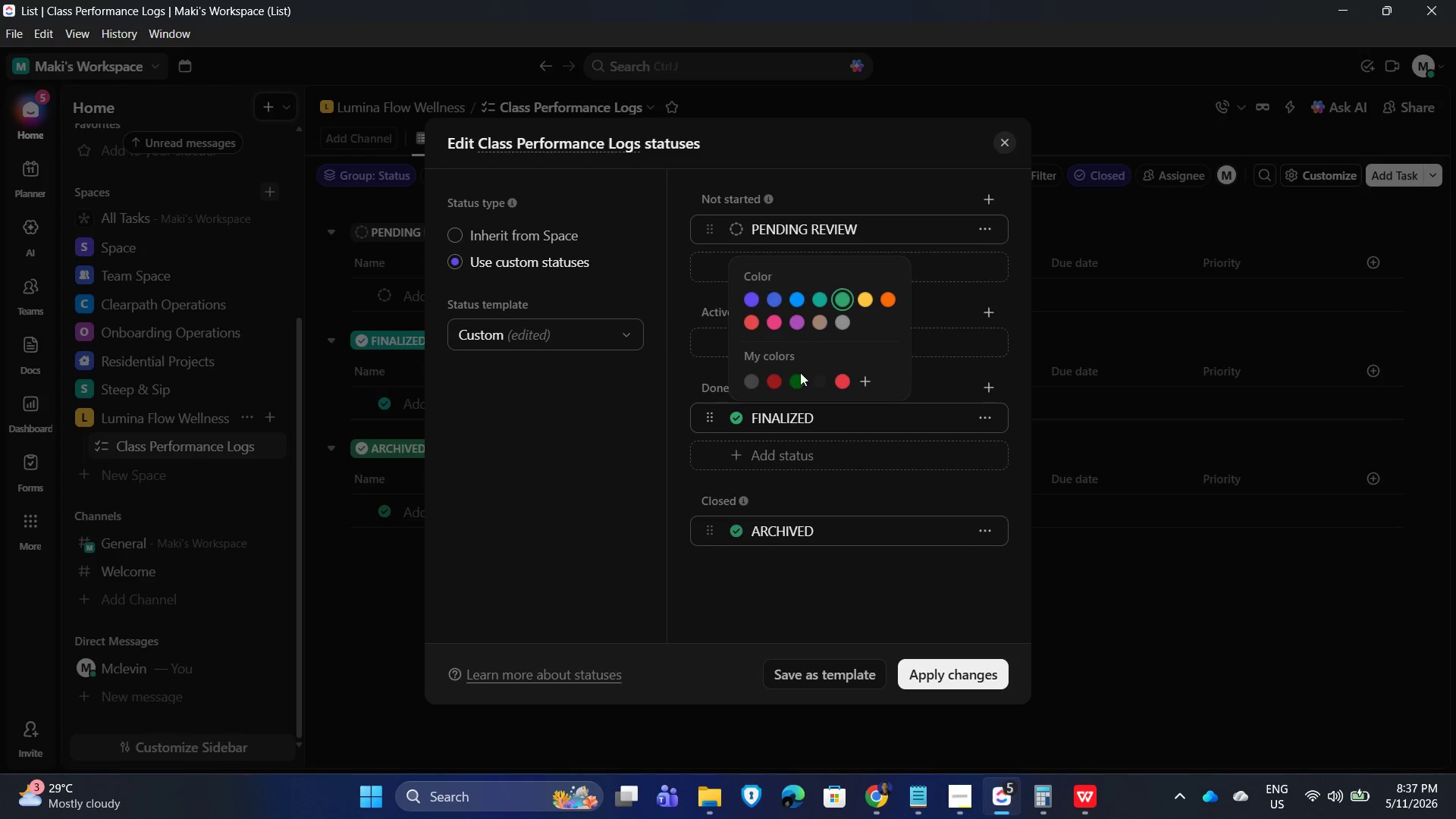 
left_click([796, 382])
 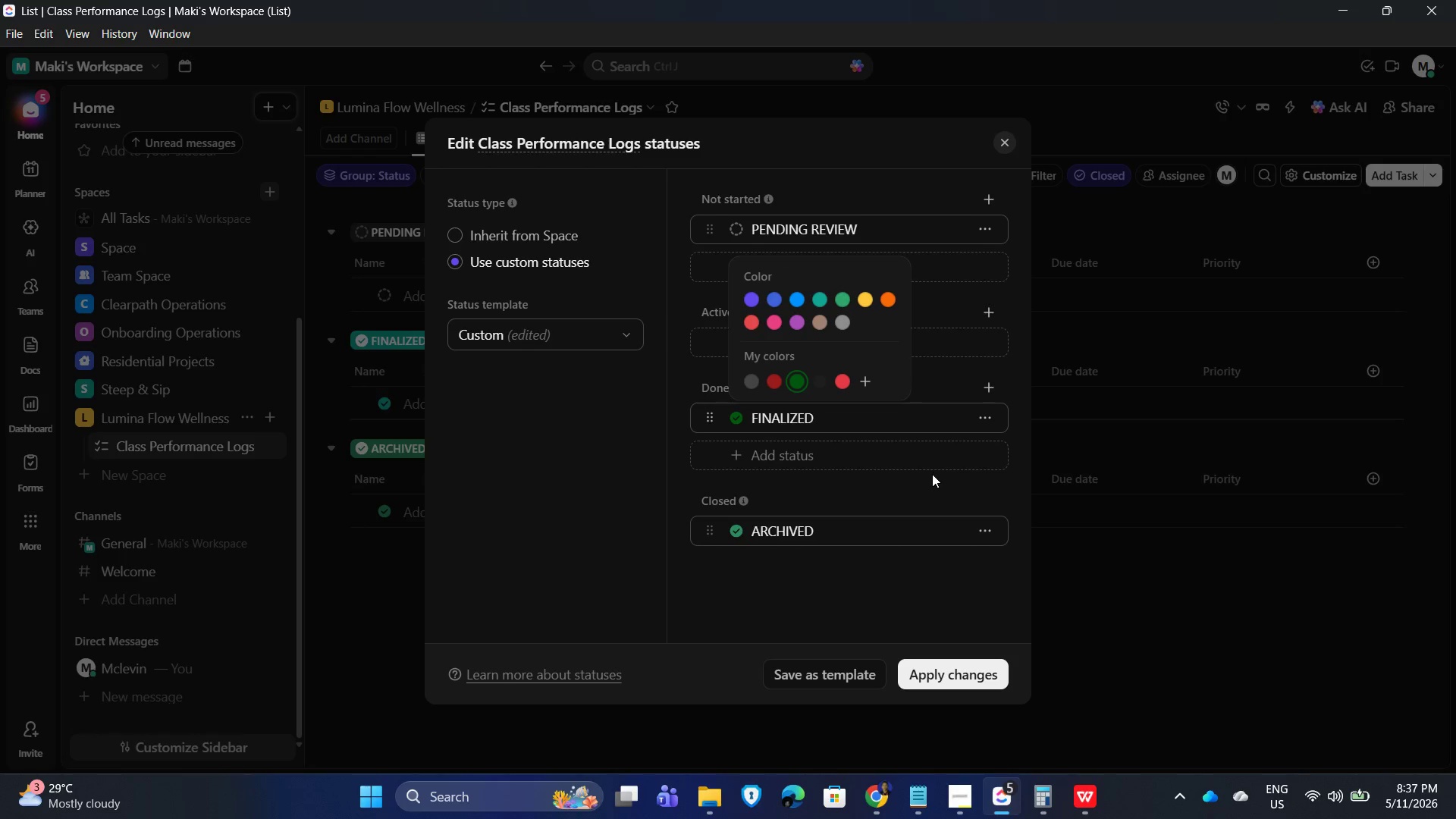 
left_click([928, 479])
 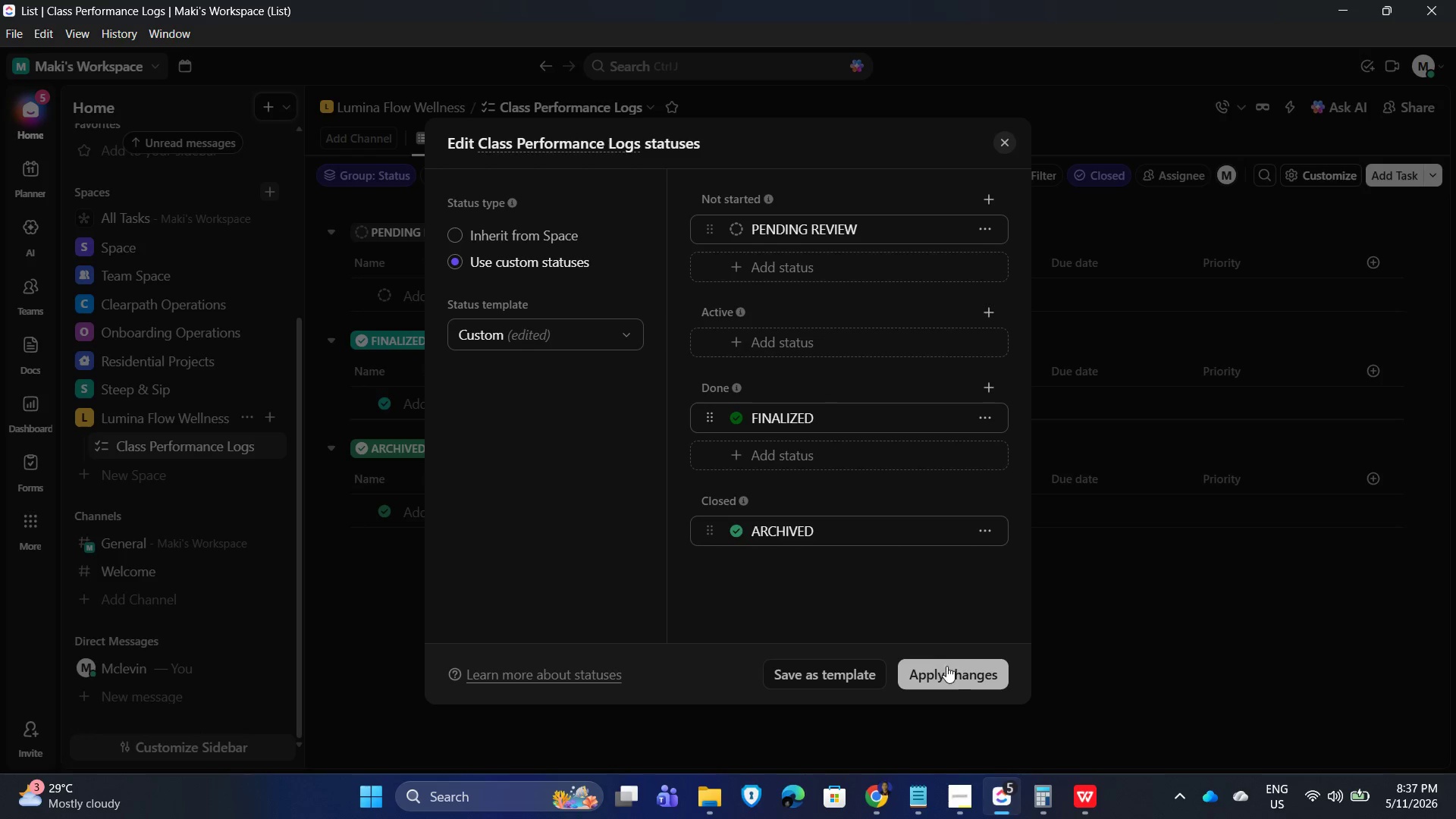 
left_click([956, 672])